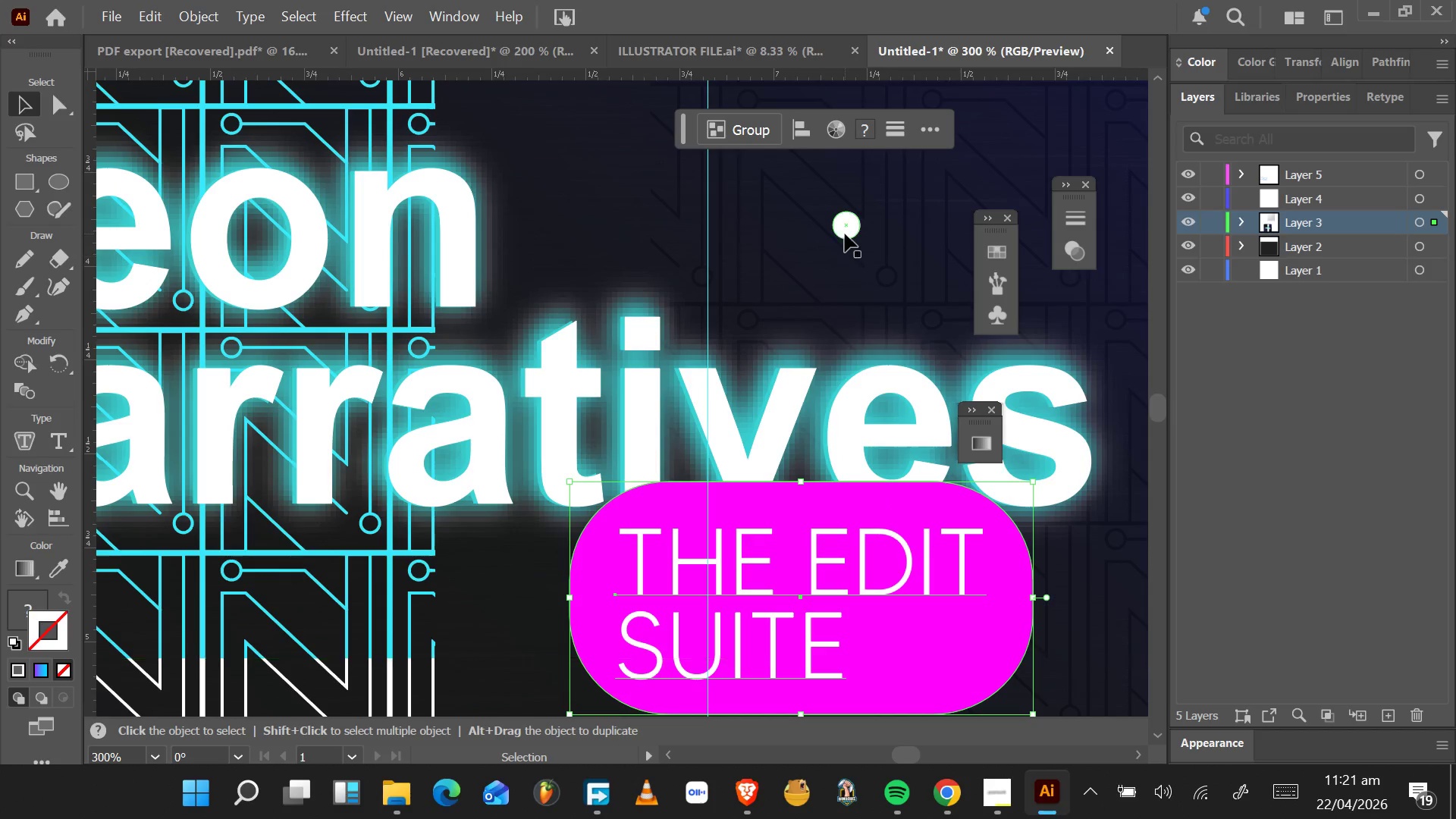 
left_click_drag(start_coordinate=[847, 228], to_coordinate=[867, 660])
 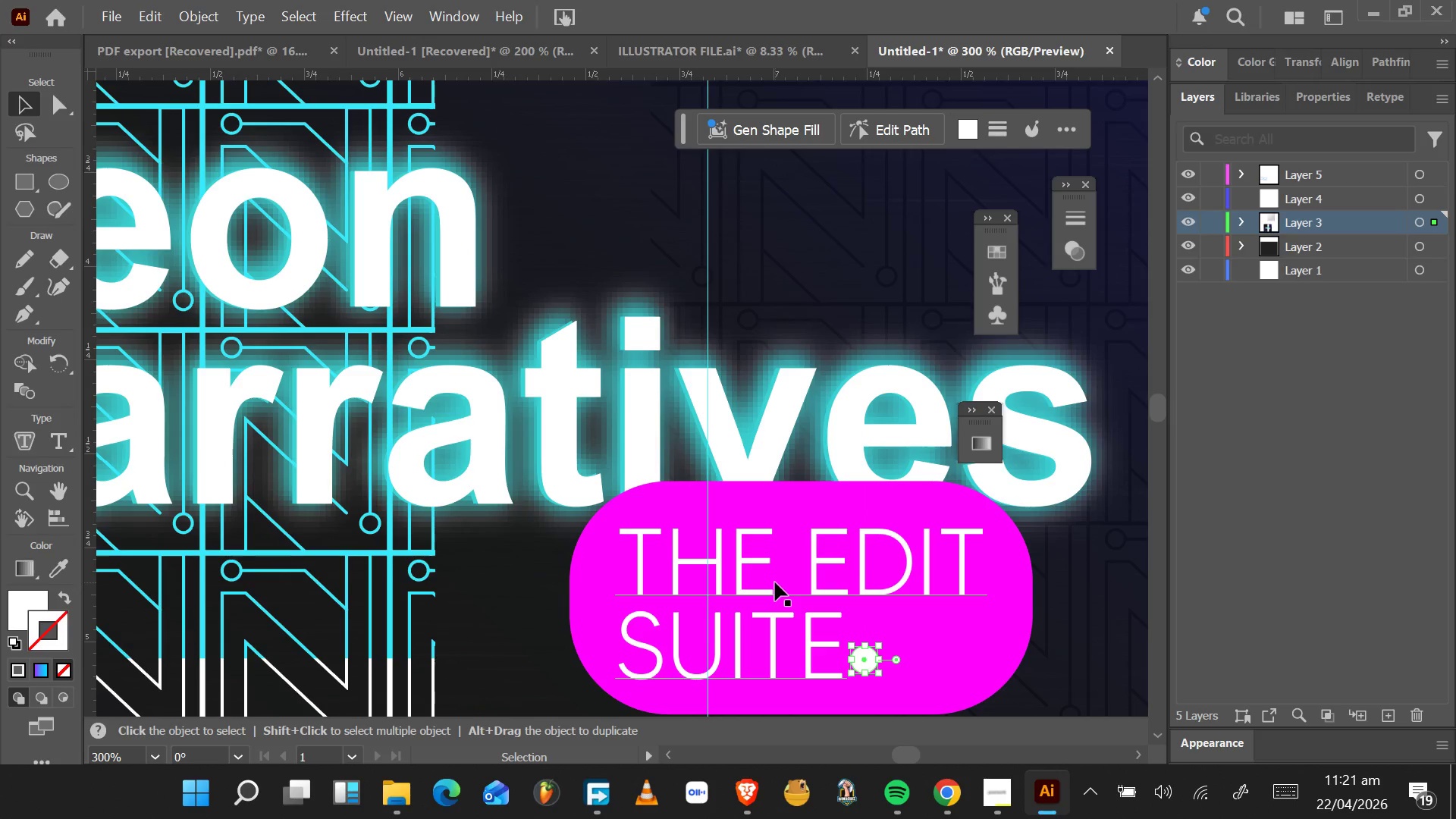 
hold_key(key=ShiftLeft, duration=1.53)
left_click([775, 582])
 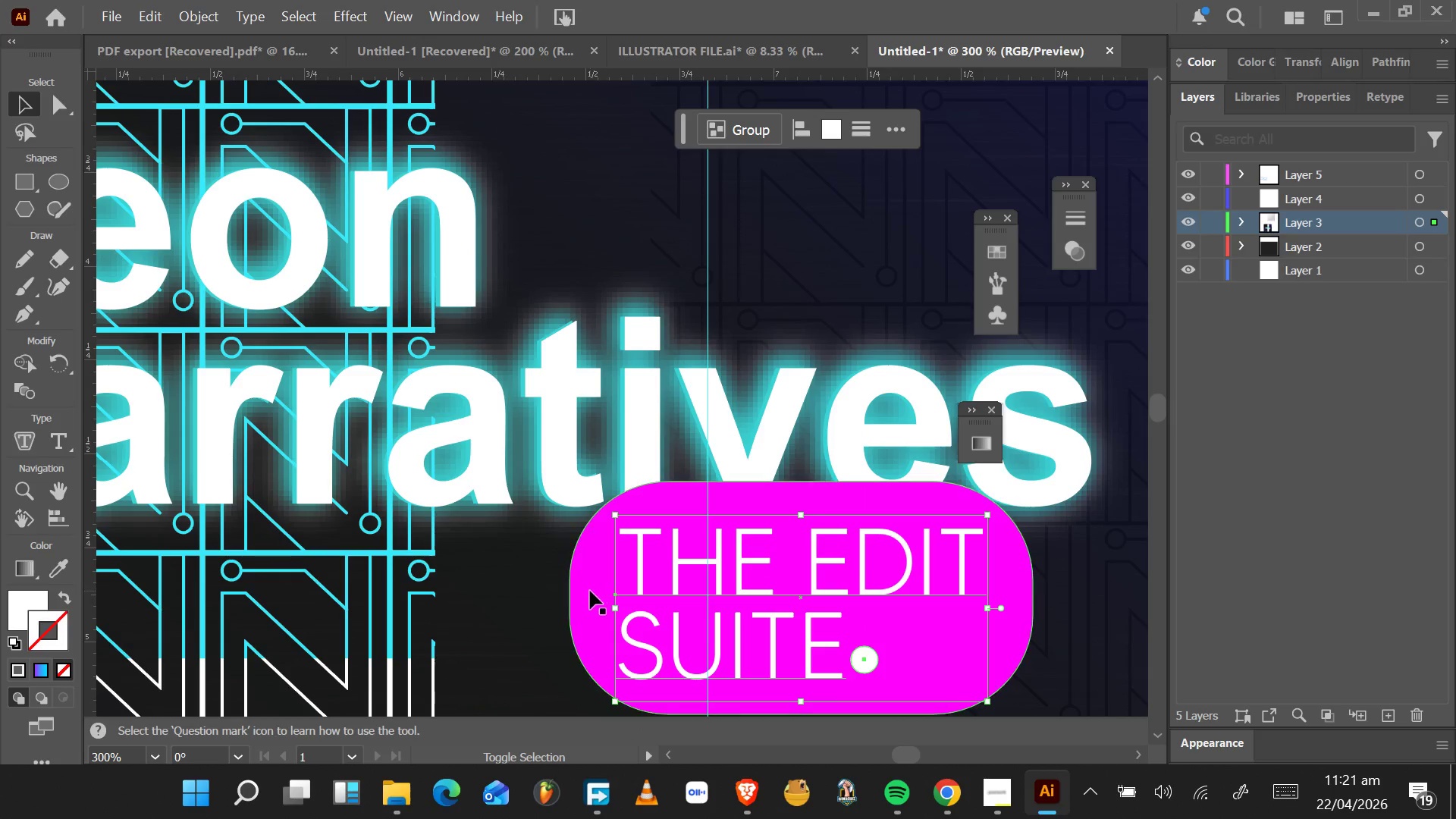 
left_click([590, 592])
 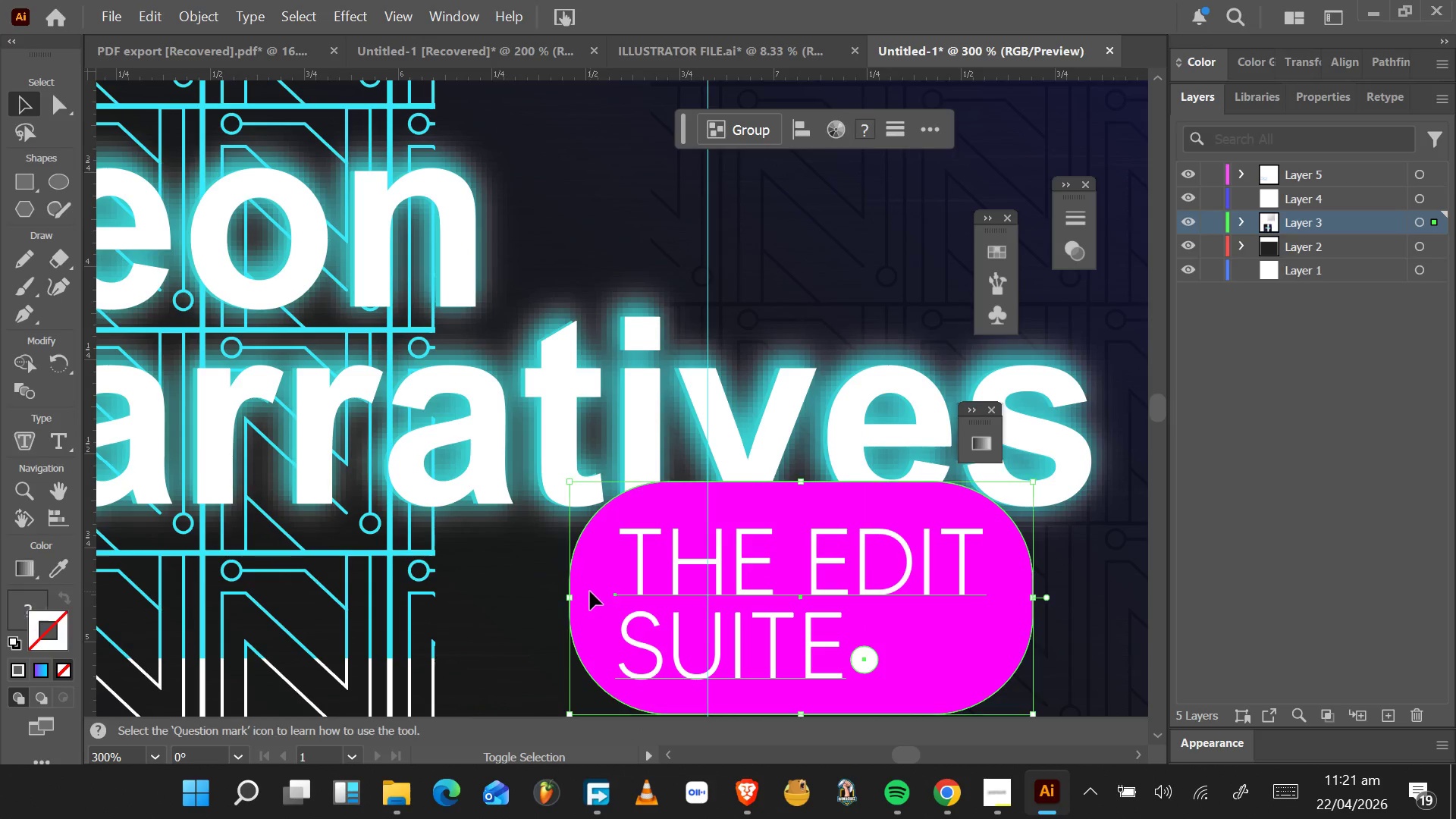 
key(Shift+ShiftLeft)
 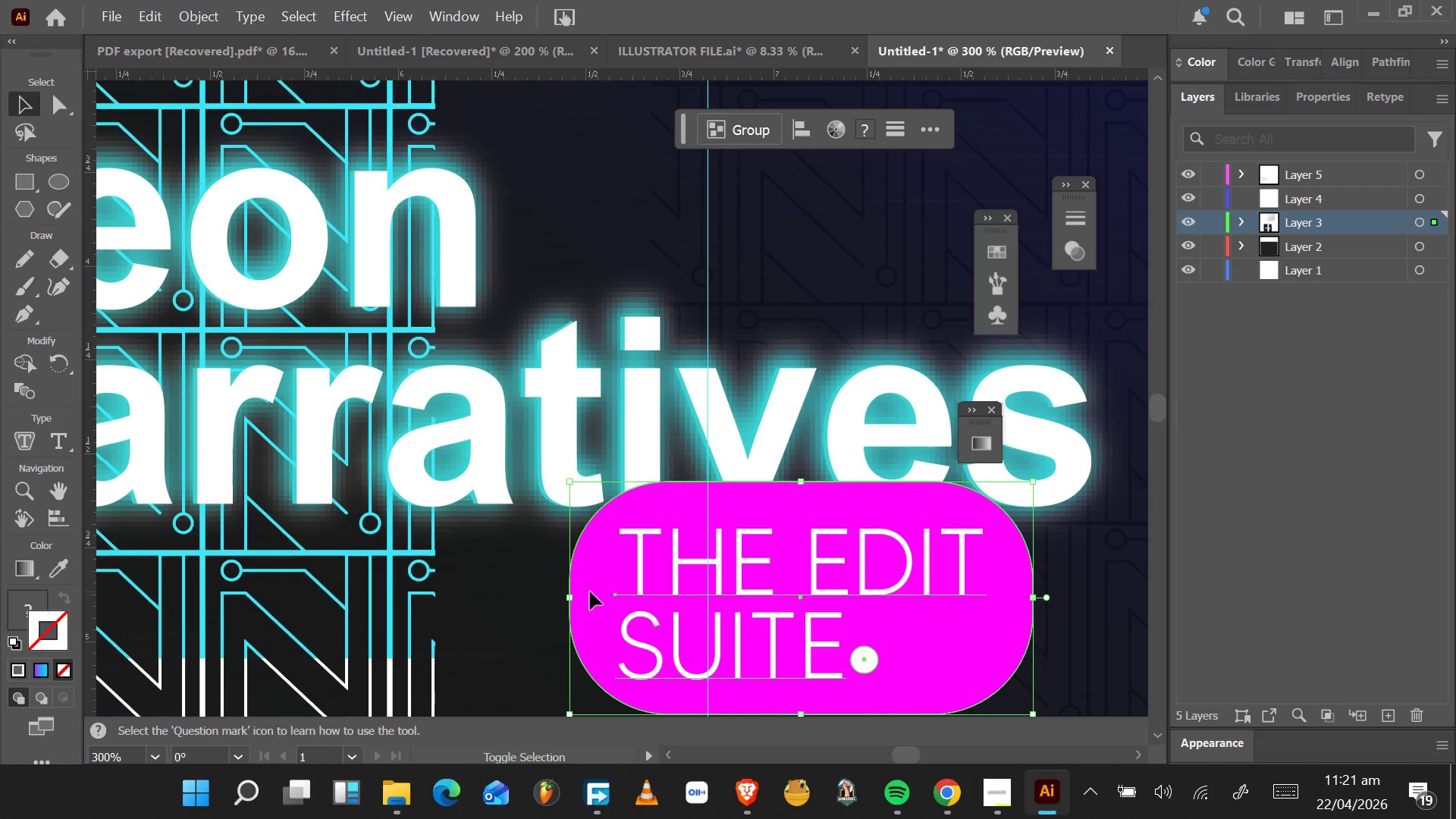 
key(Shift+ShiftLeft)
 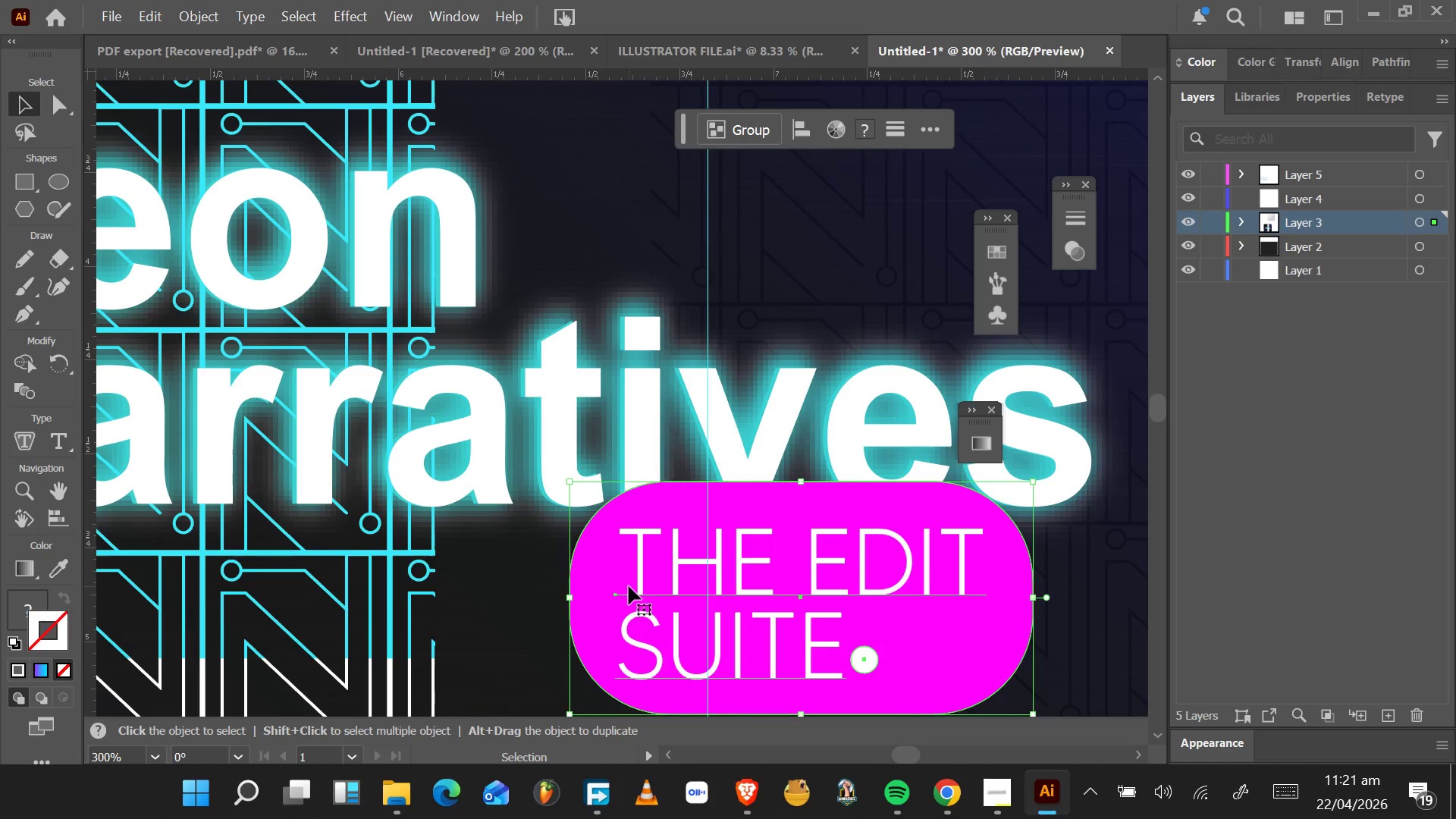 
right_click([629, 586])
 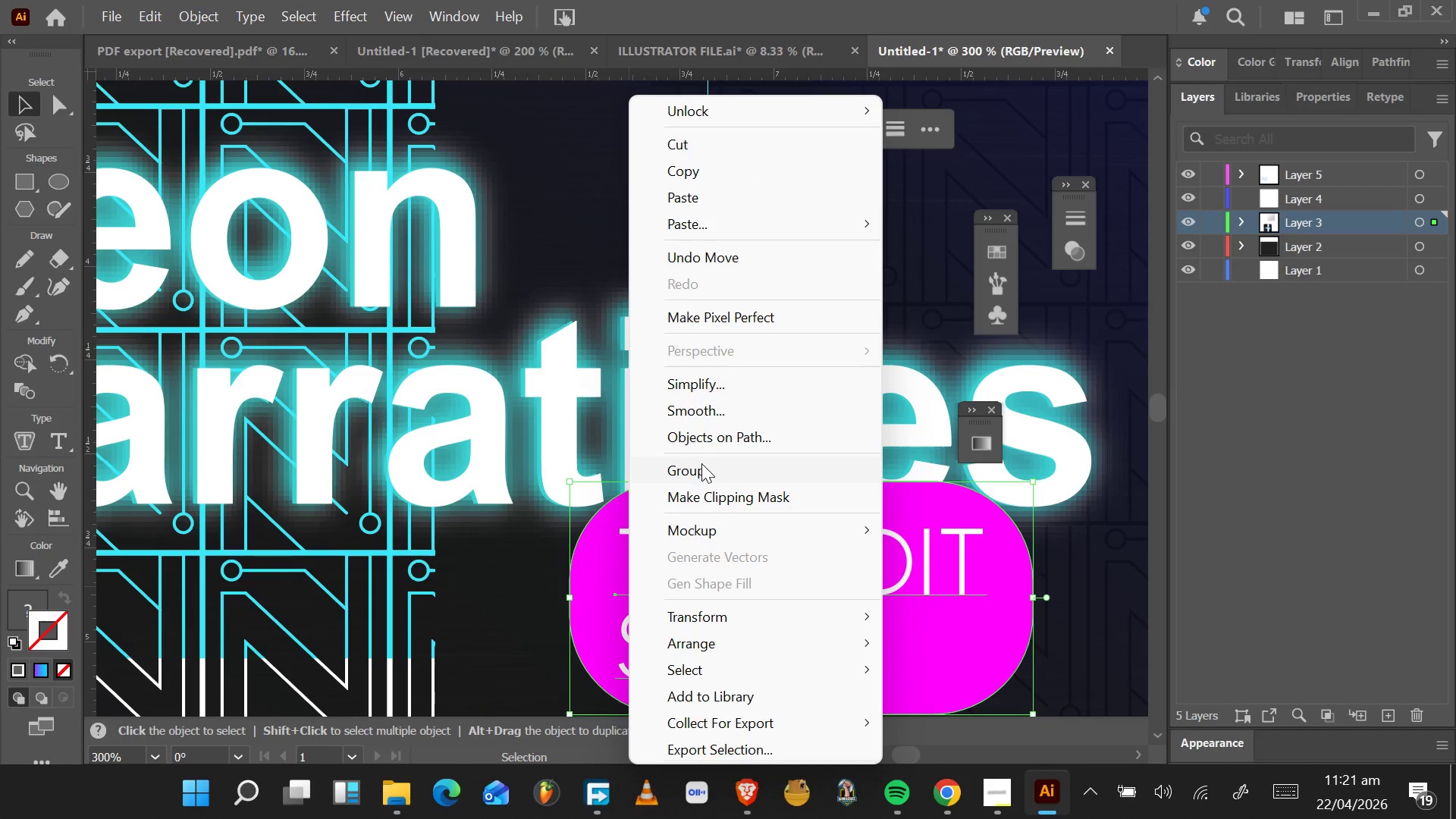 
left_click([700, 468])
 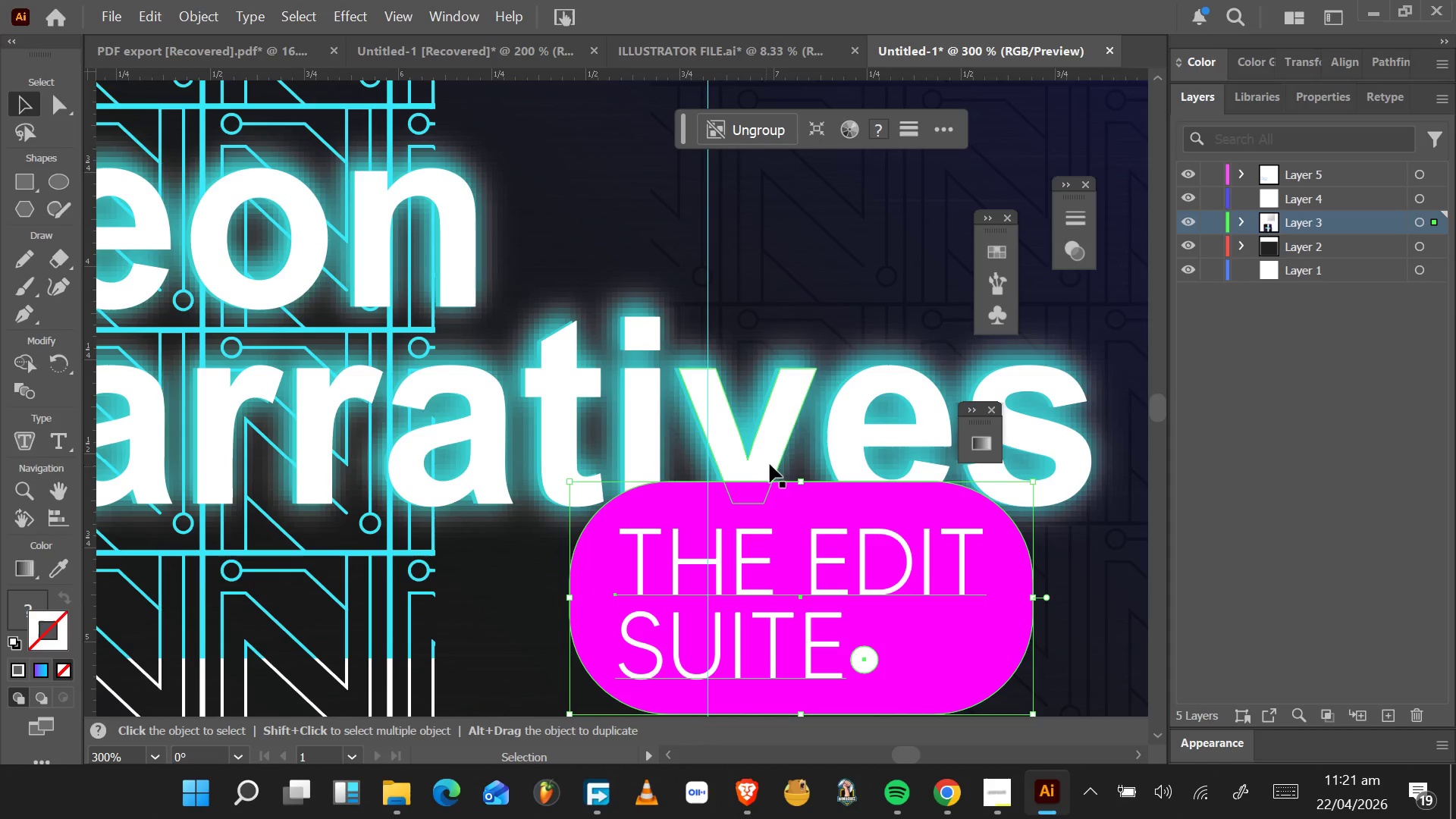 
scroll: coordinate [759, 331], scroll_direction: up, amount: 13.0
 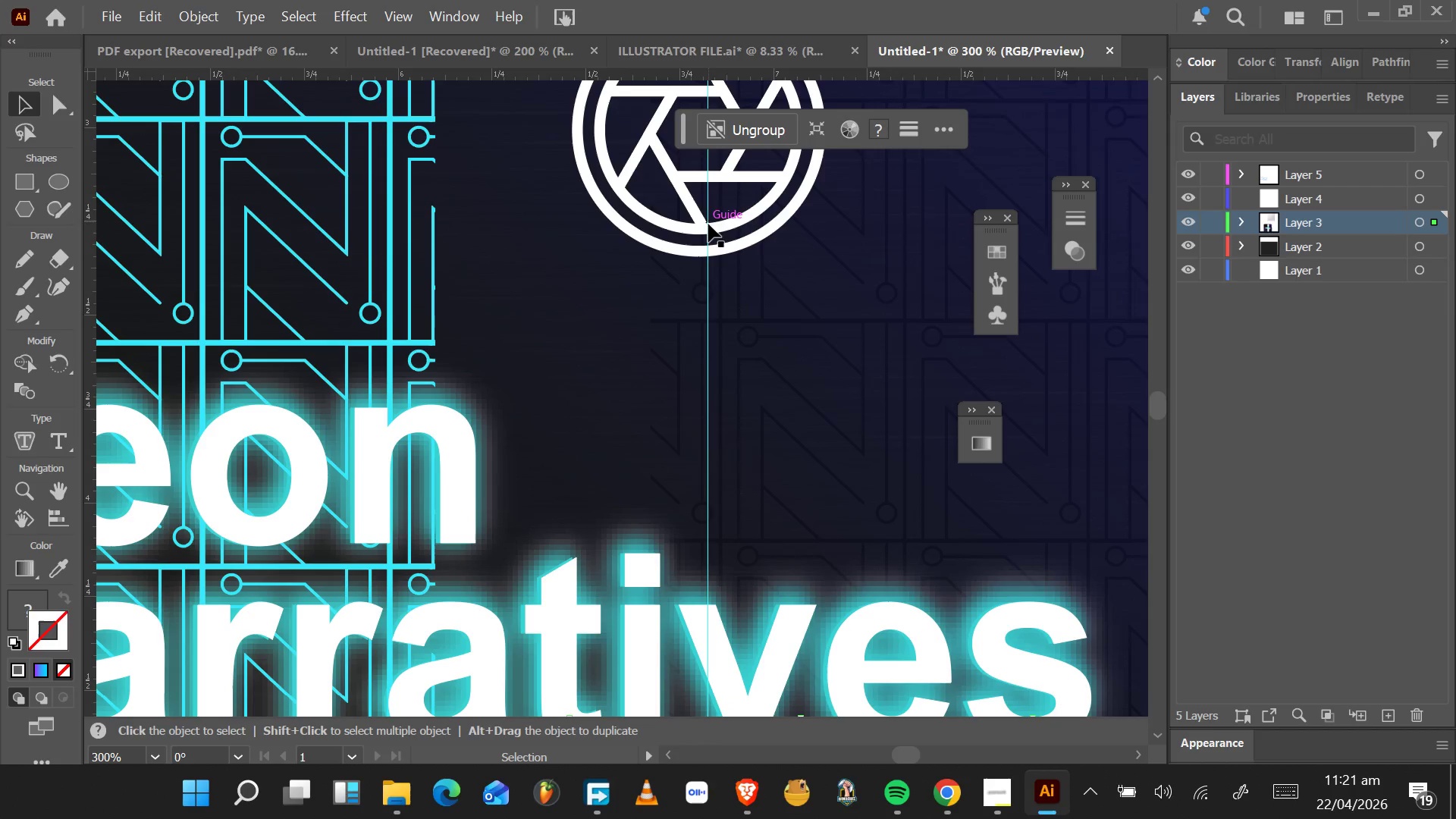 
left_click_drag(start_coordinate=[708, 227], to_coordinate=[709, 468])
 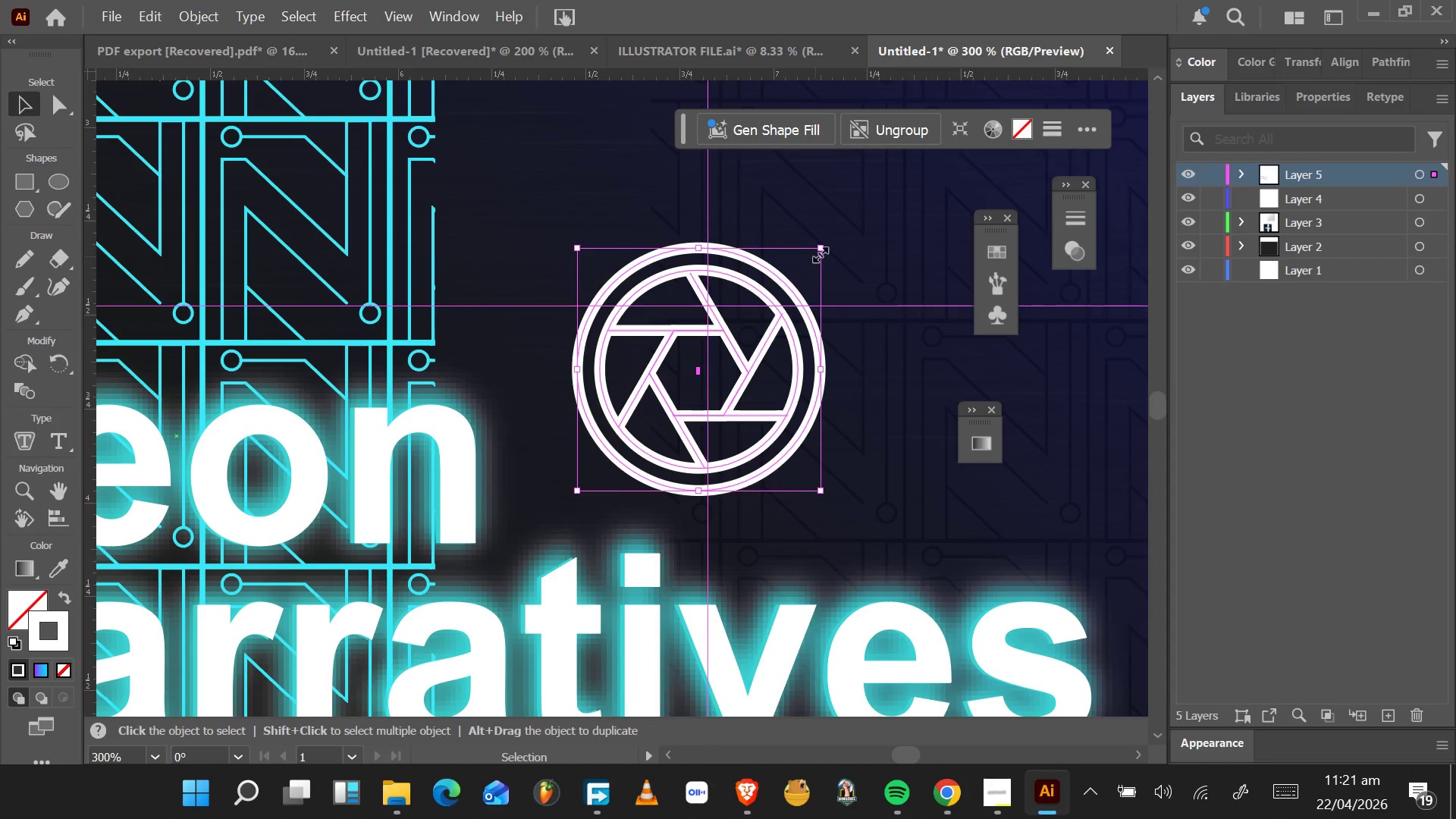 
left_click_drag(start_coordinate=[823, 245], to_coordinate=[945, 162])
 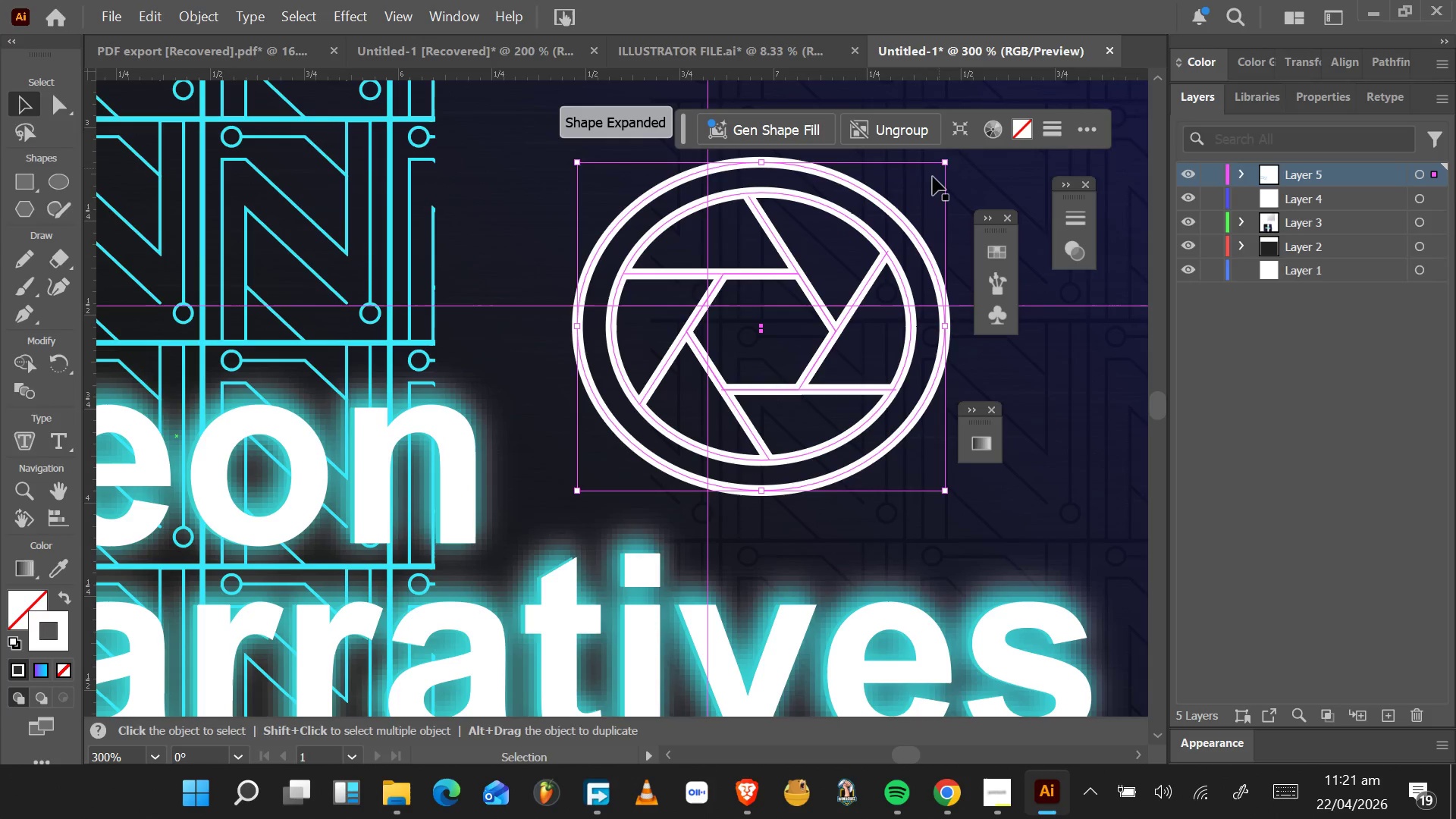 
key(Control+Z)
 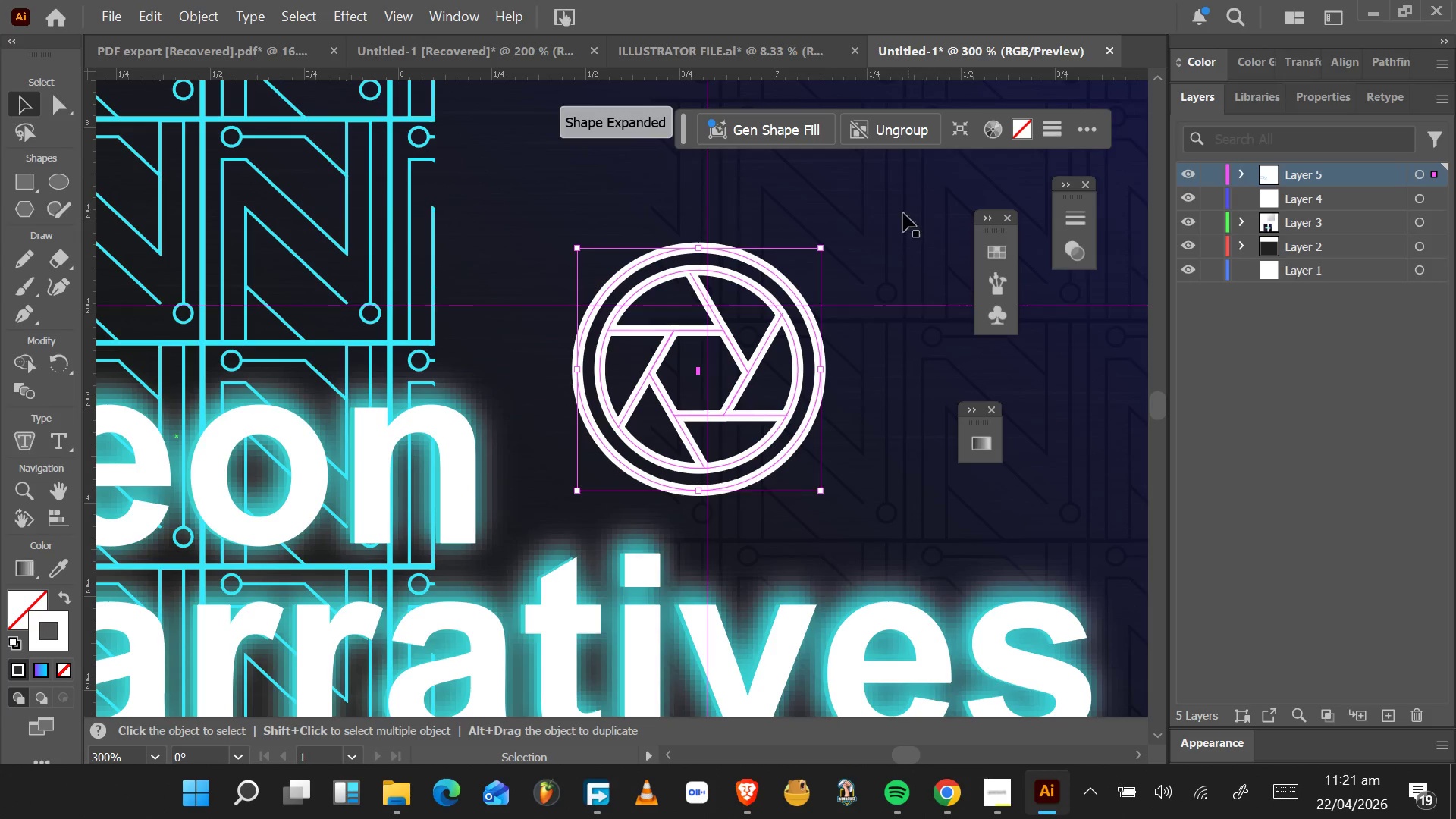 
hold_key(key=ShiftLeft, duration=1.53)
left_click_drag(start_coordinate=[822, 246], to_coordinate=[993, 133])
 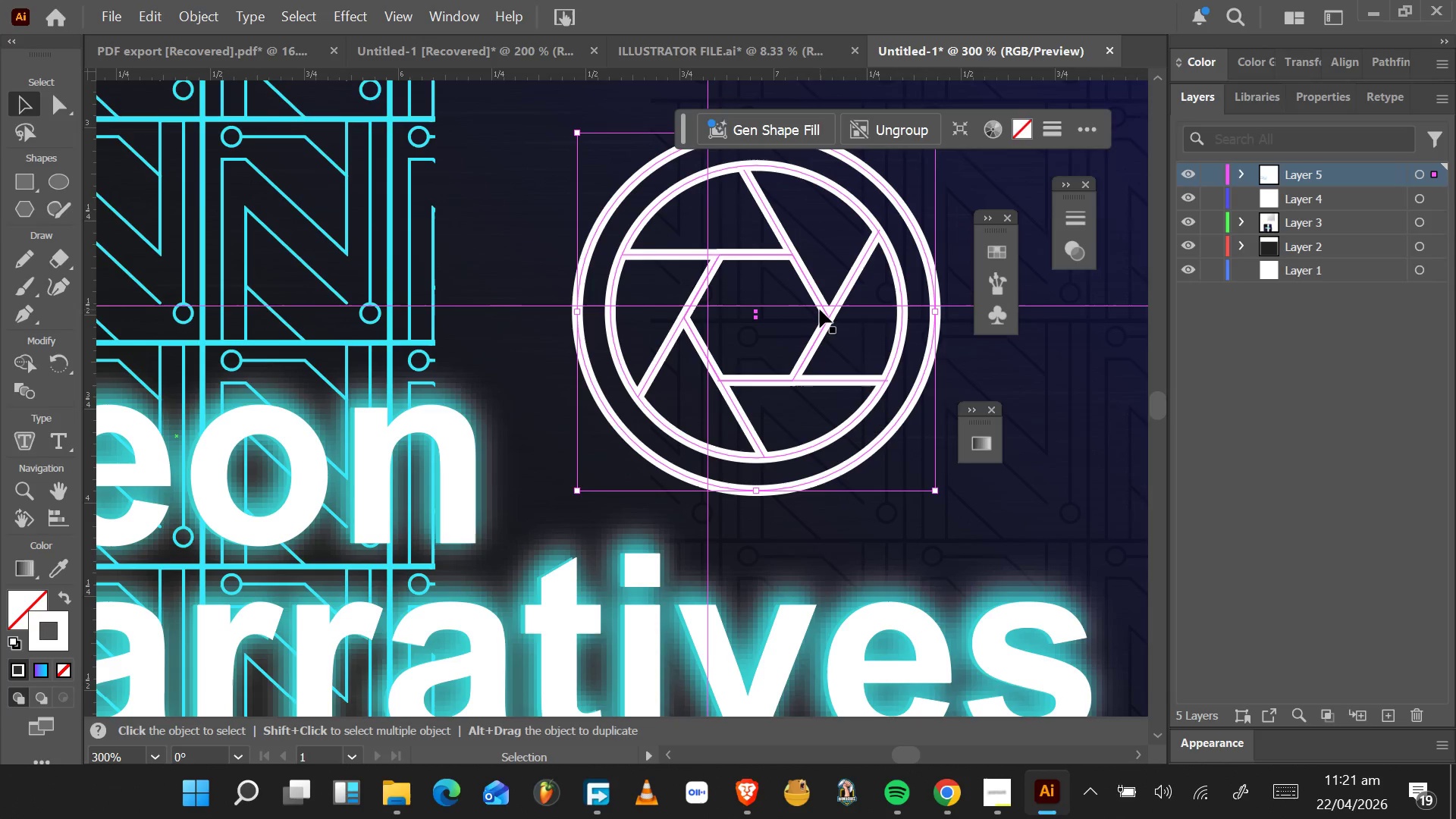 
hold_key(key=ShiftLeft, duration=0.7)
 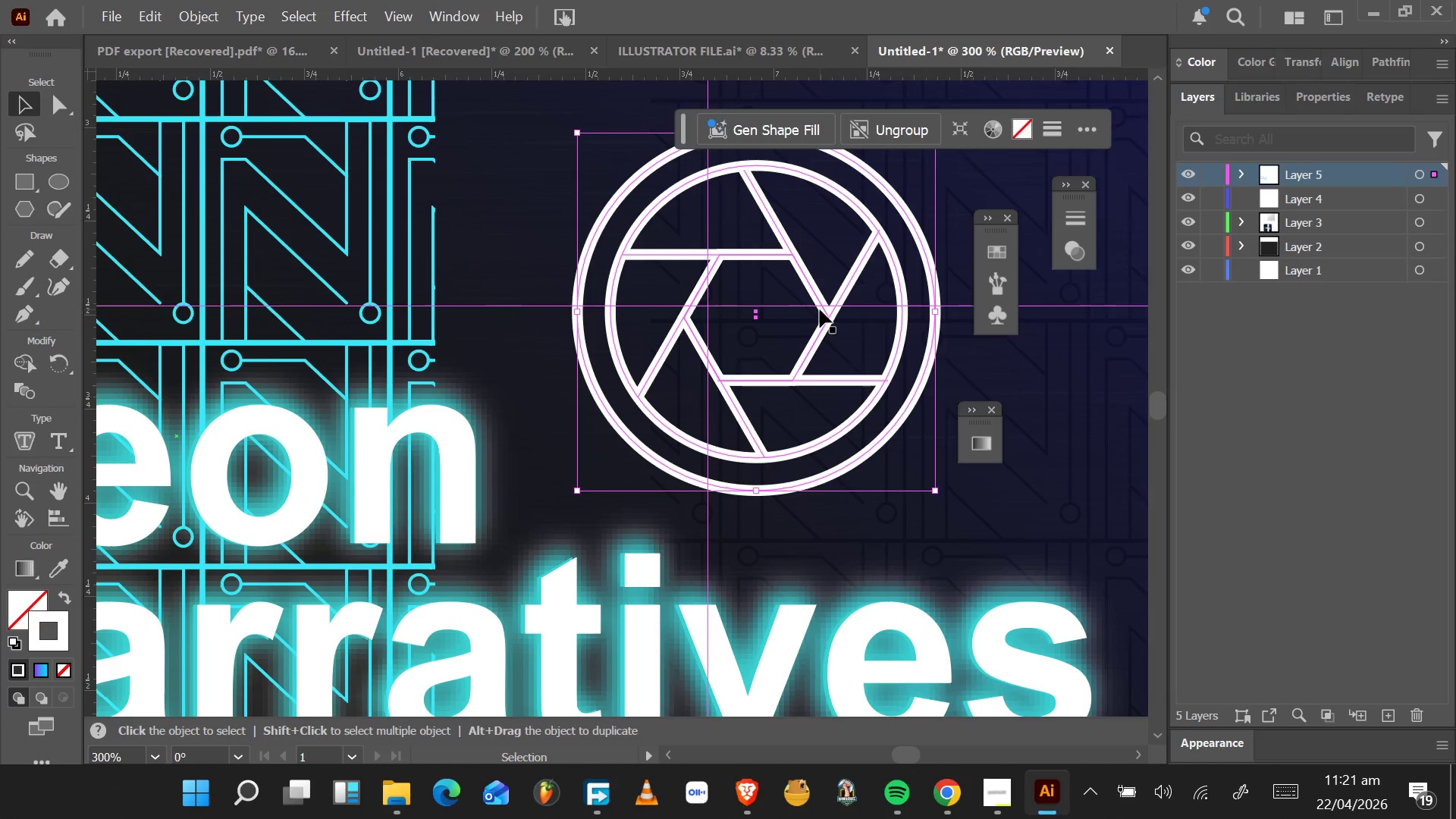 
hold_key(key=AltLeft, duration=1.5)
scroll: coordinate [820, 309], scroll_direction: down, amount: 5.0
 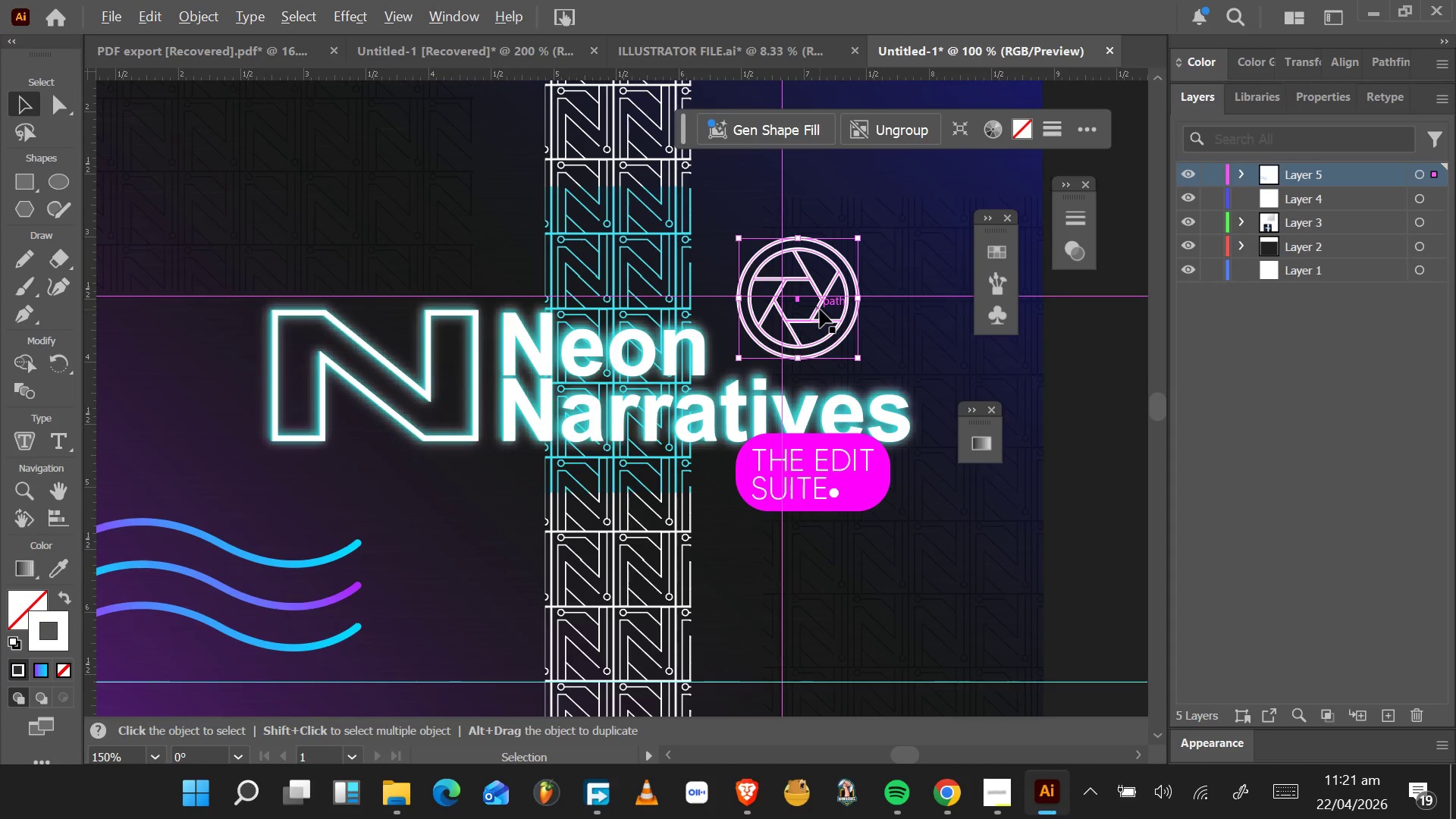 
hold_key(key=AltLeft, duration=1.39)
 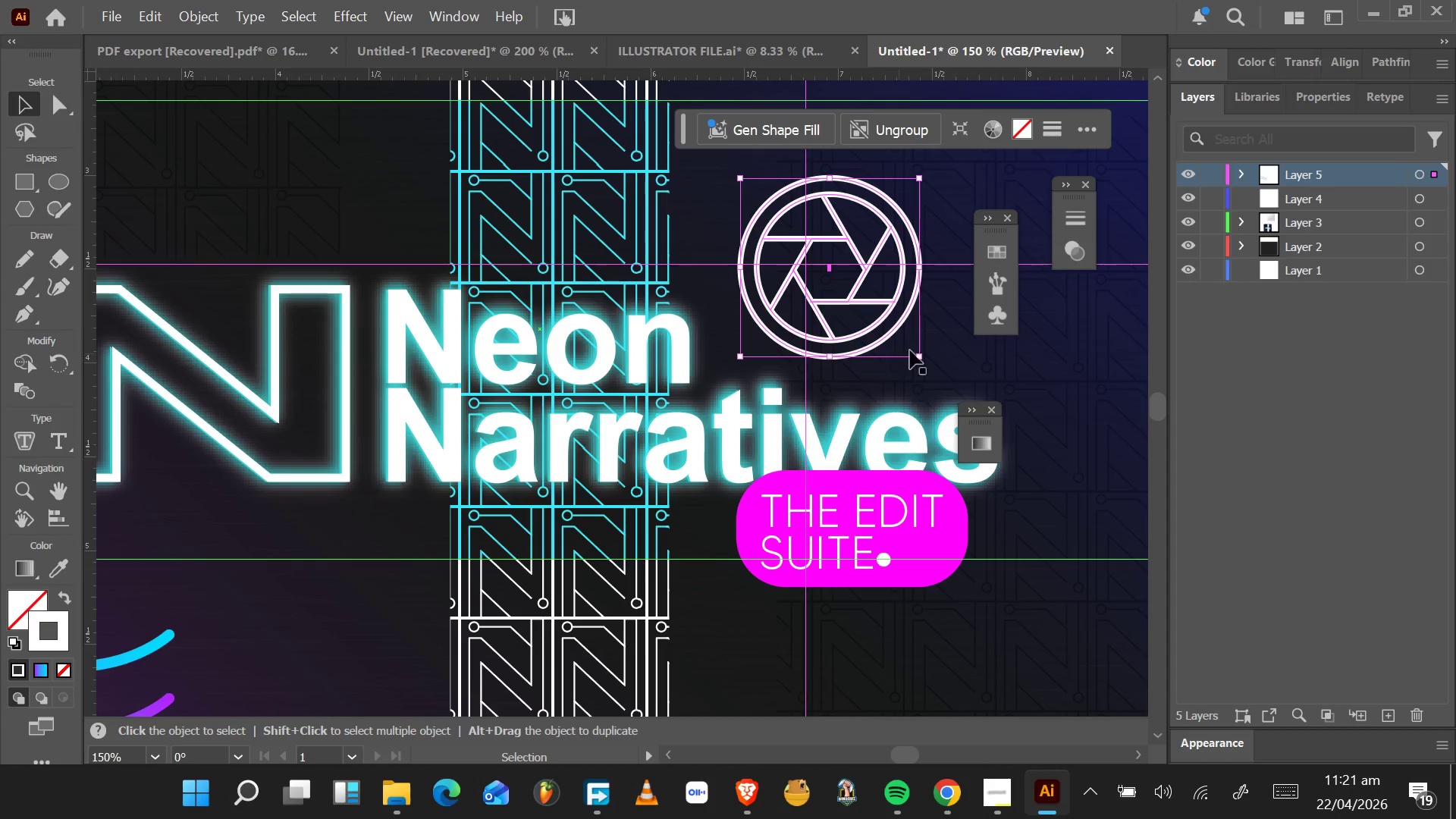 
scroll: coordinate [820, 309], scroll_direction: down, amount: 1.0
 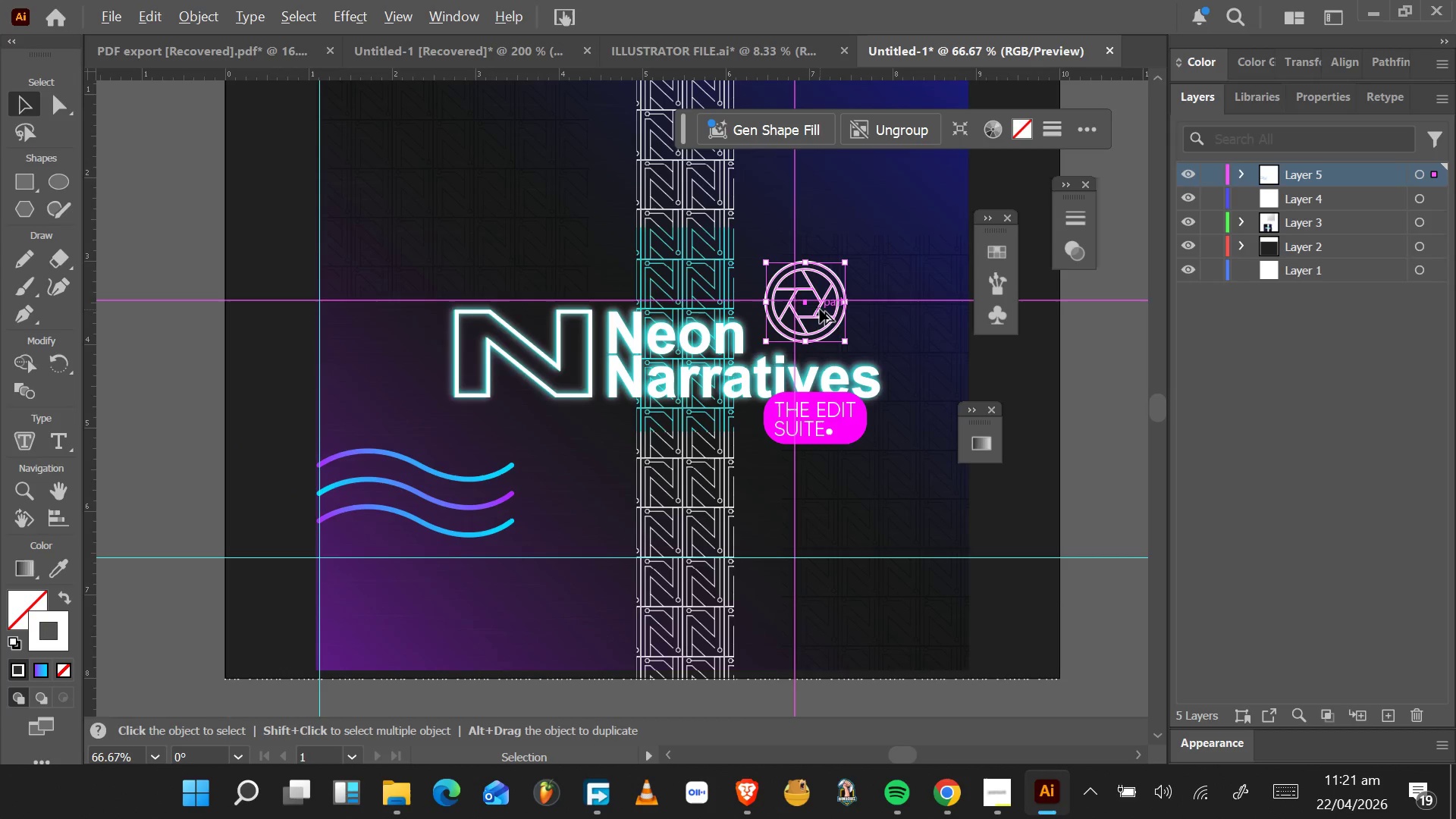 
scroll: coordinate [784, 328], scroll_direction: up, amount: 2.0
 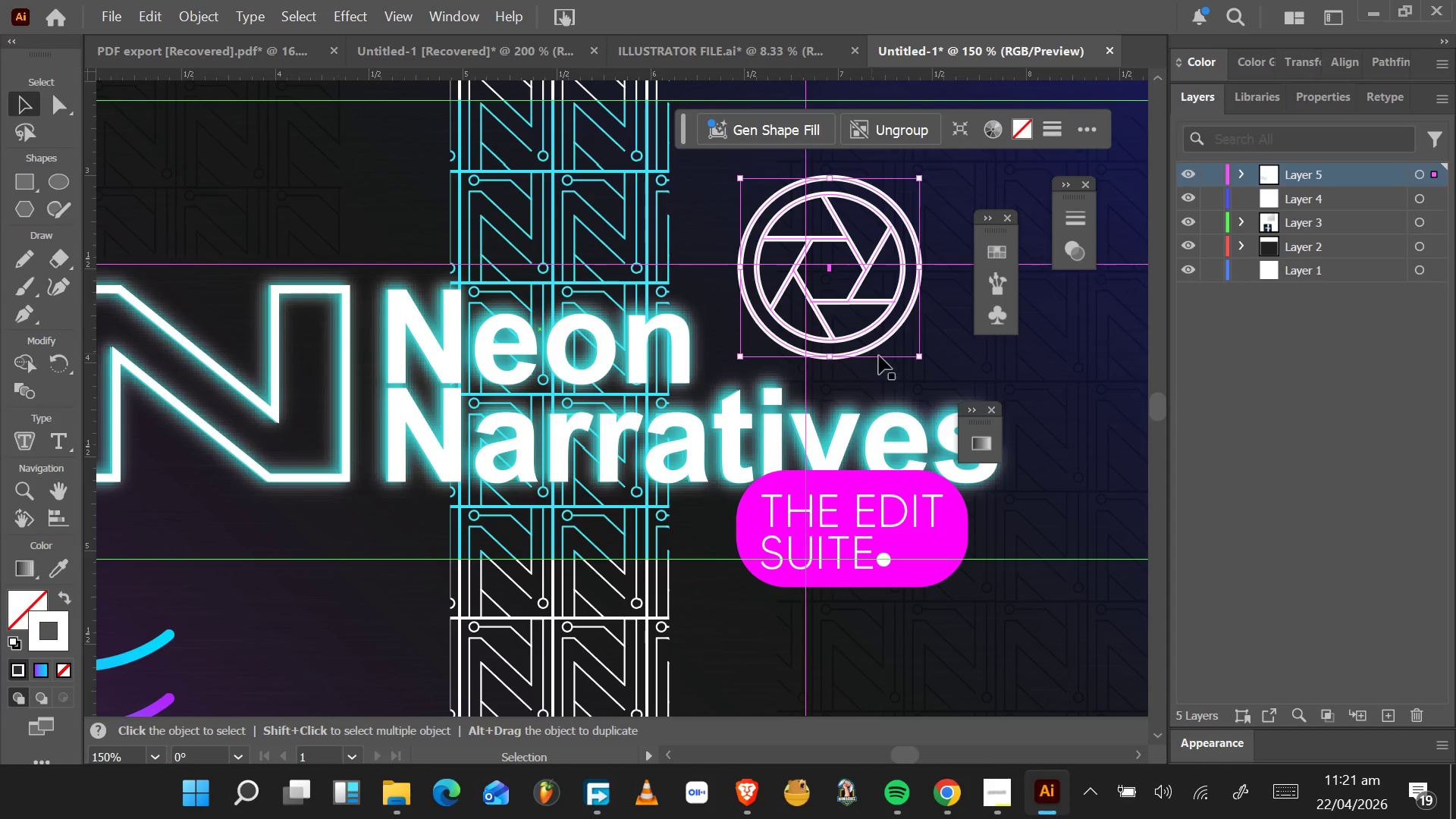 
hold_key(key=AltLeft, duration=3.2)
hold_key(key=ShiftLeft, duration=1.55)
left_click_drag(start_coordinate=[921, 357], to_coordinate=[885, 315])
 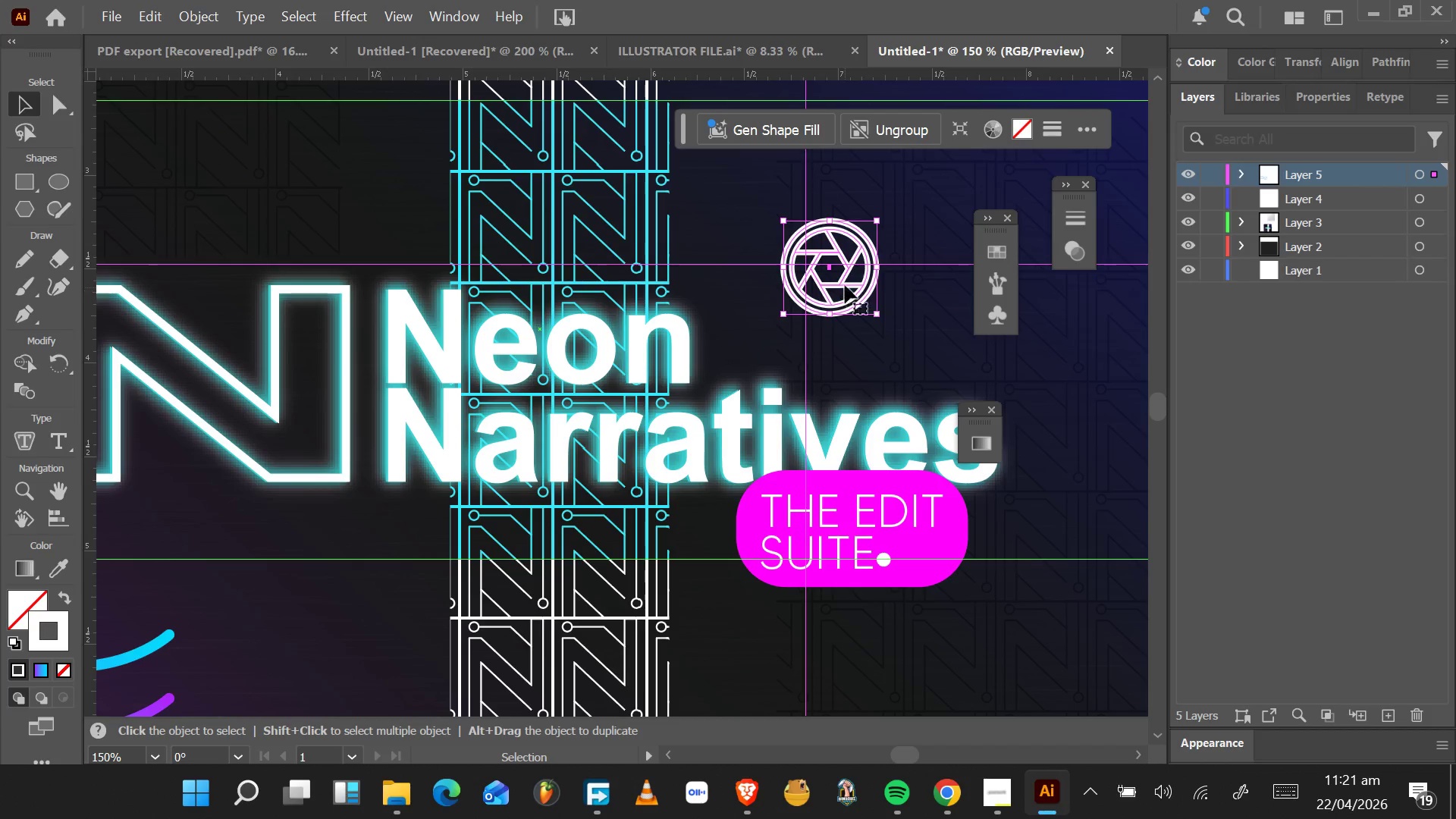 
hold_key(key=ShiftLeft, duration=0.69)
 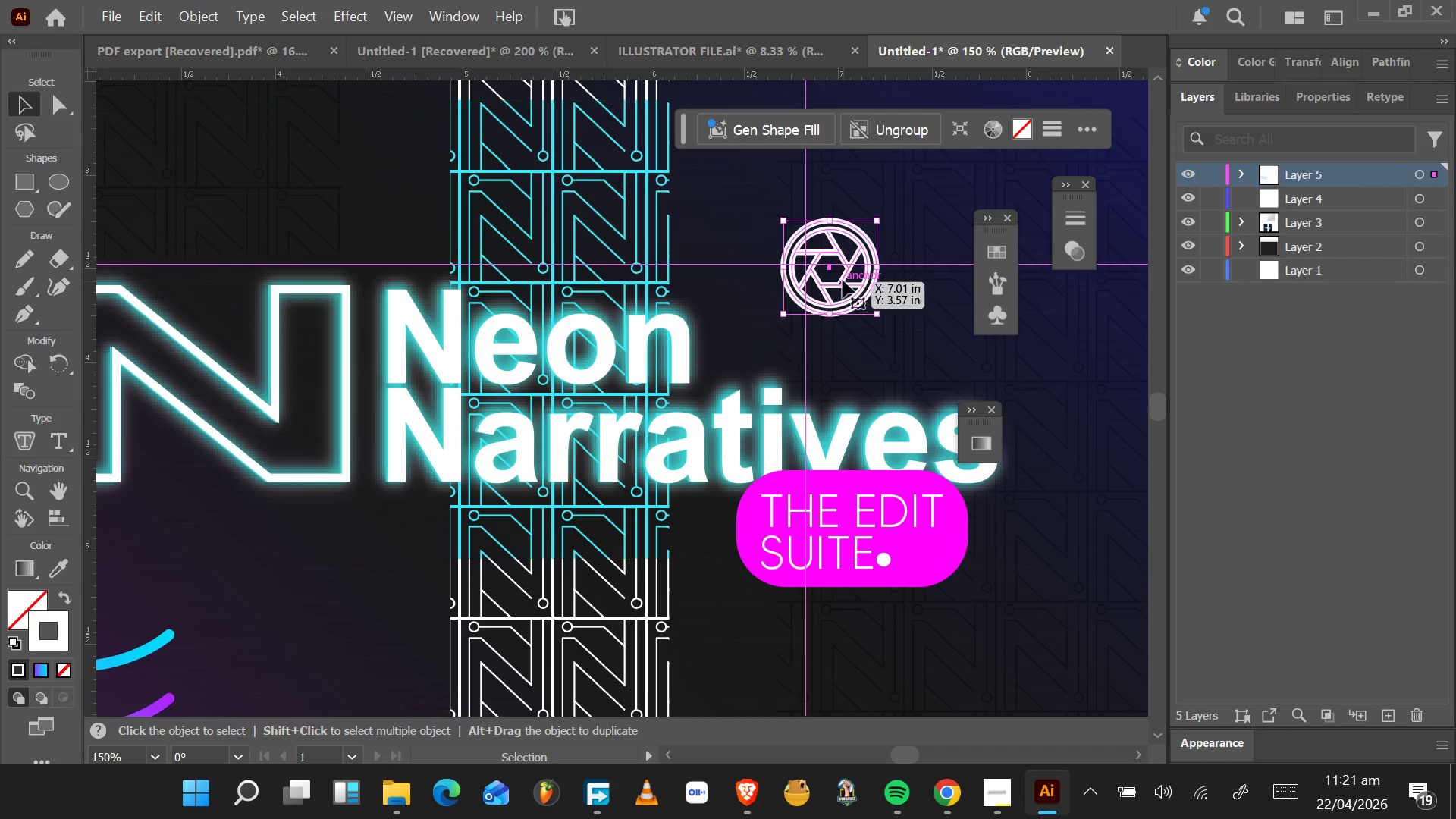 
left_click_drag(start_coordinate=[843, 279], to_coordinate=[790, 300])
 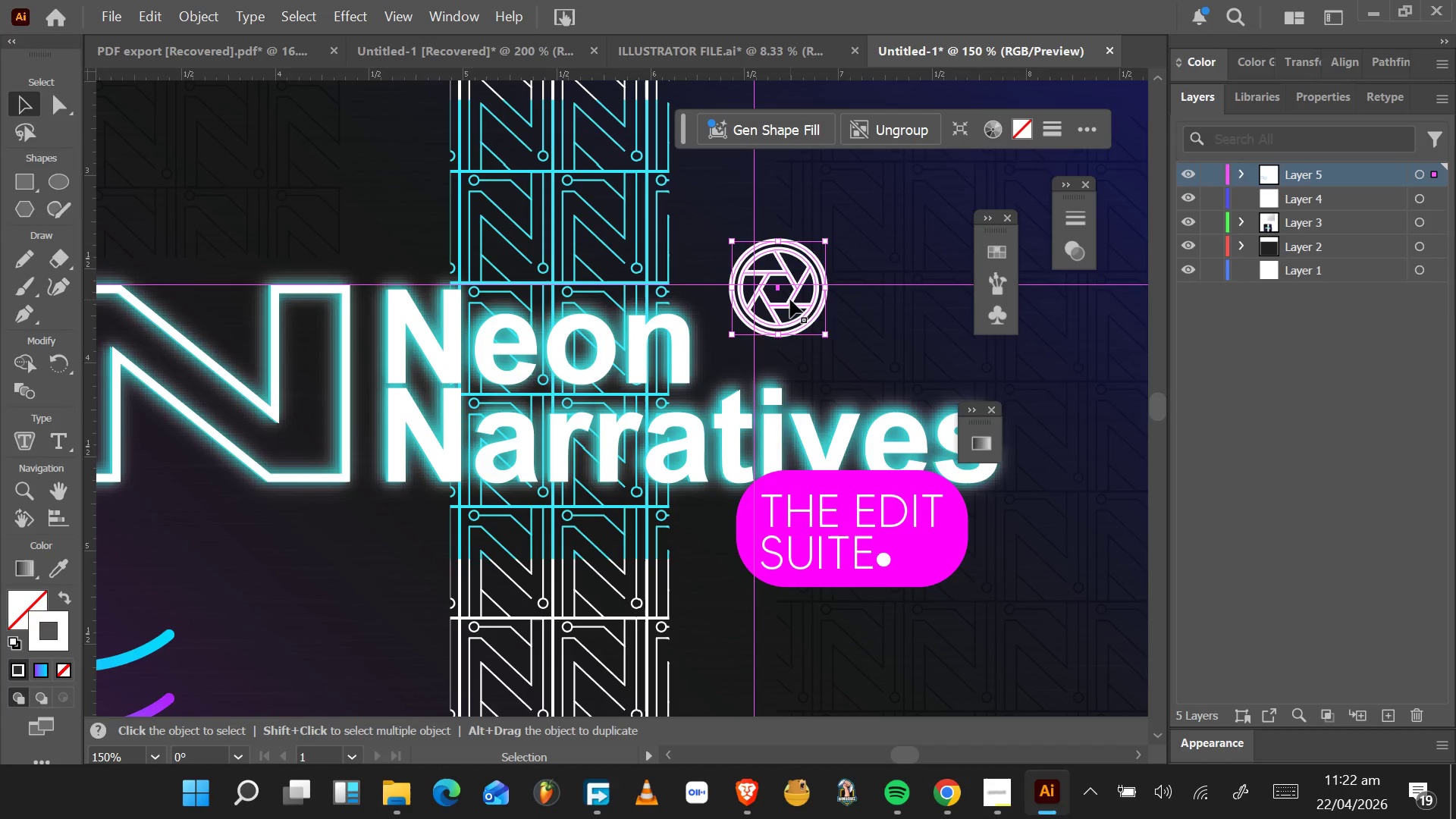 
hold_key(key=AltLeft, duration=2.7)
hold_key(key=ShiftLeft, duration=1.5)
left_click_drag(start_coordinate=[828, 335], to_coordinate=[841, 346])
 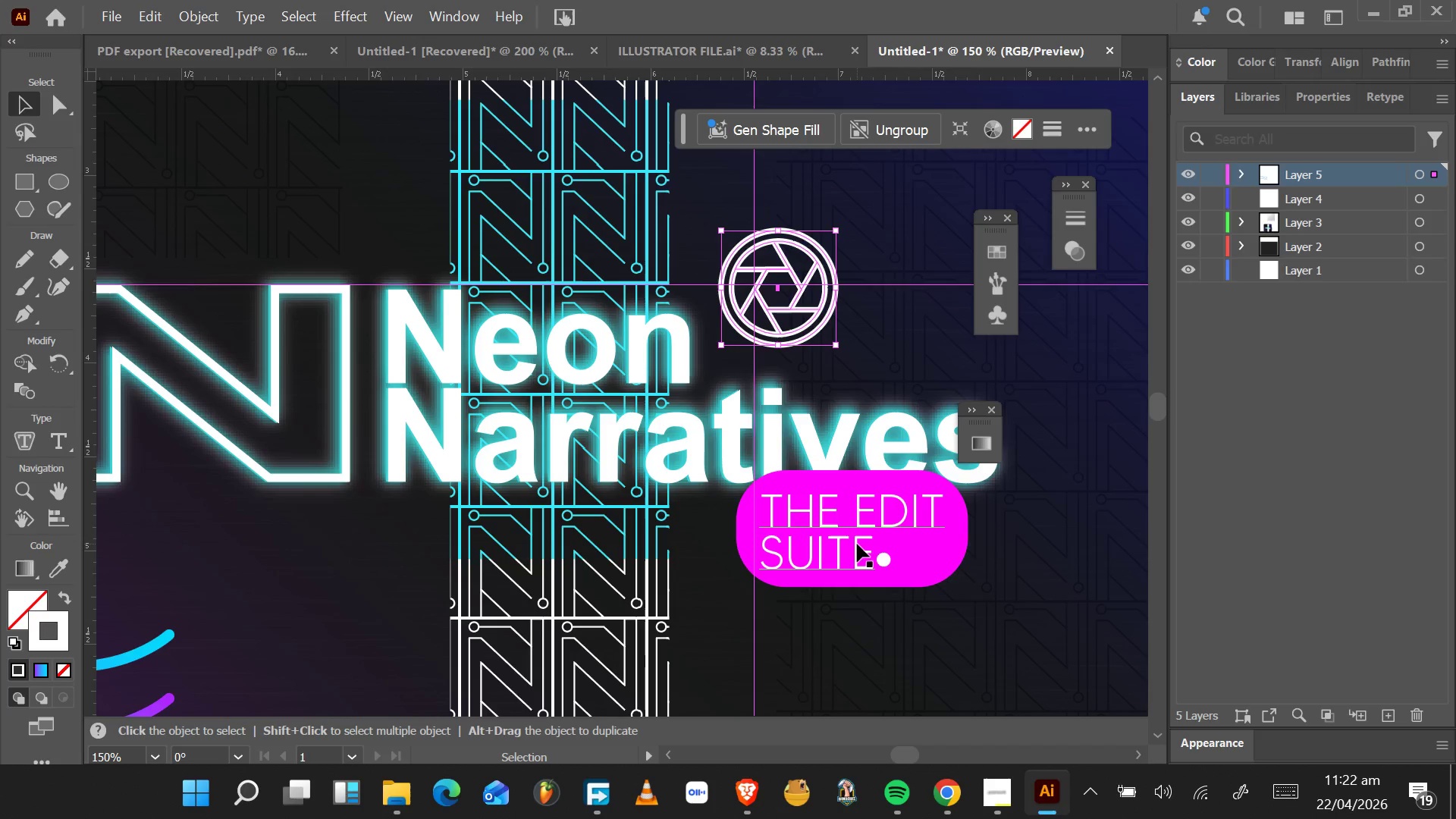 
left_click([857, 544])
 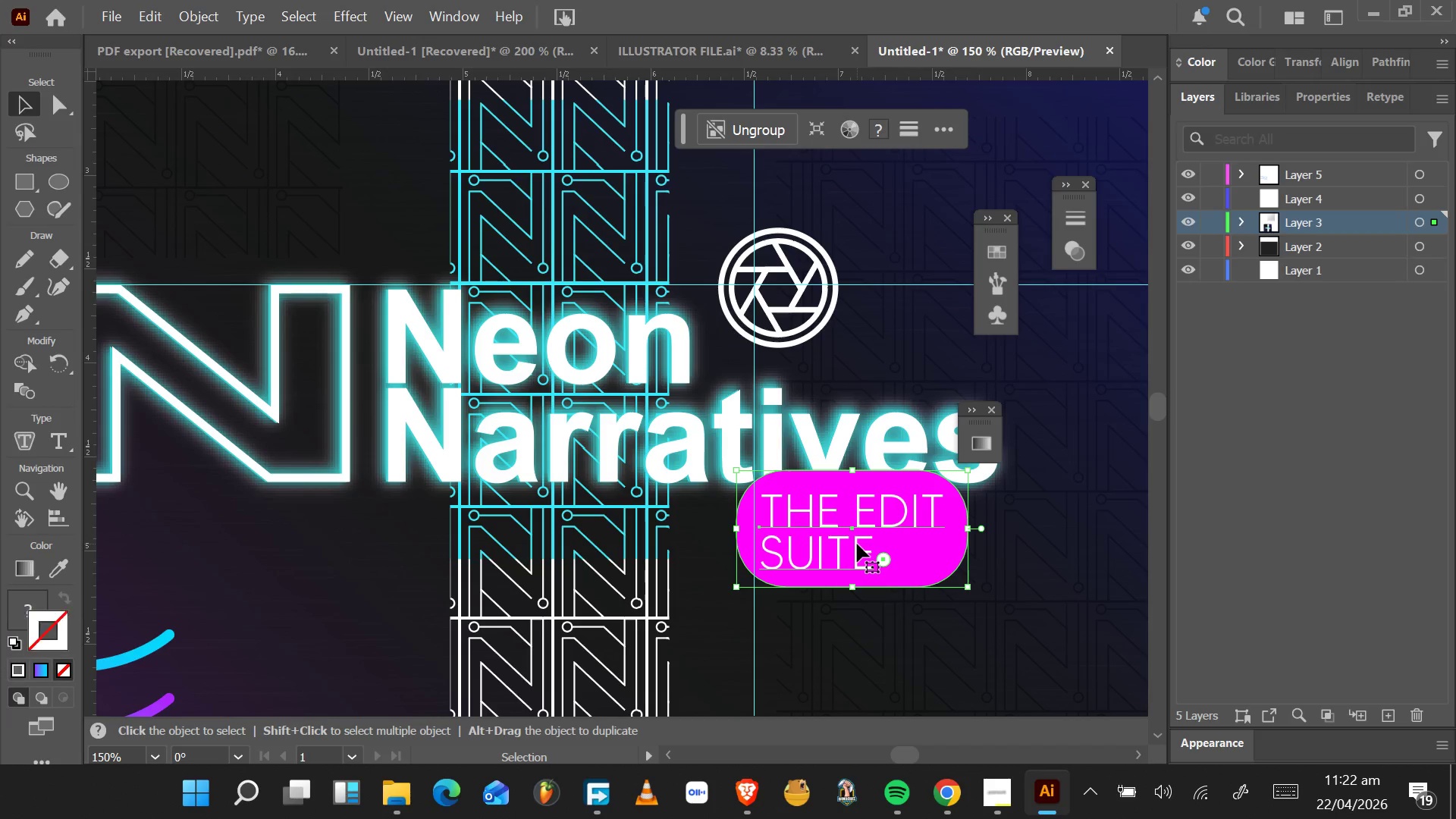 
left_click_drag(start_coordinate=[857, 544], to_coordinate=[843, 604])
 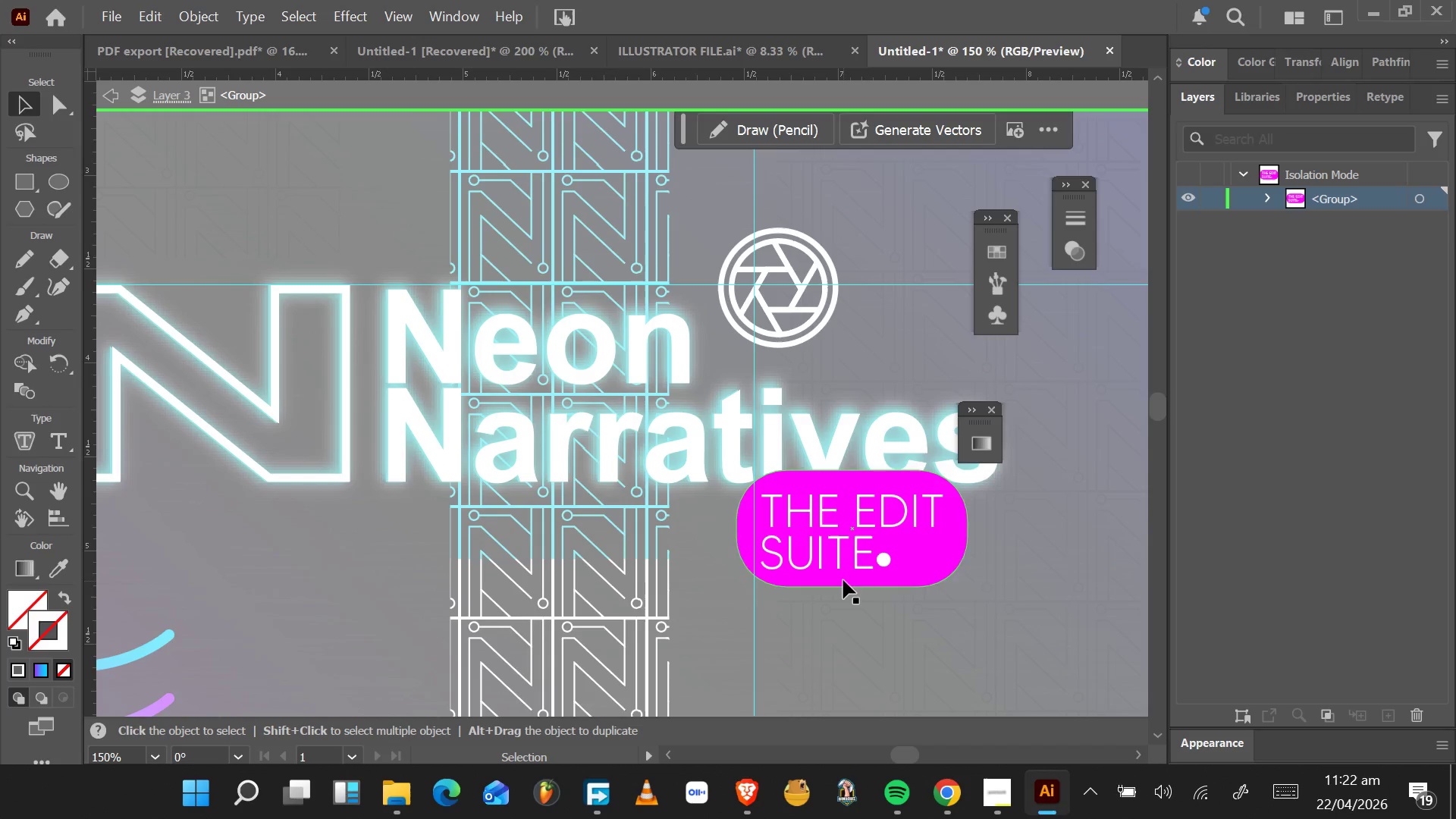 
double_click([846, 582])
 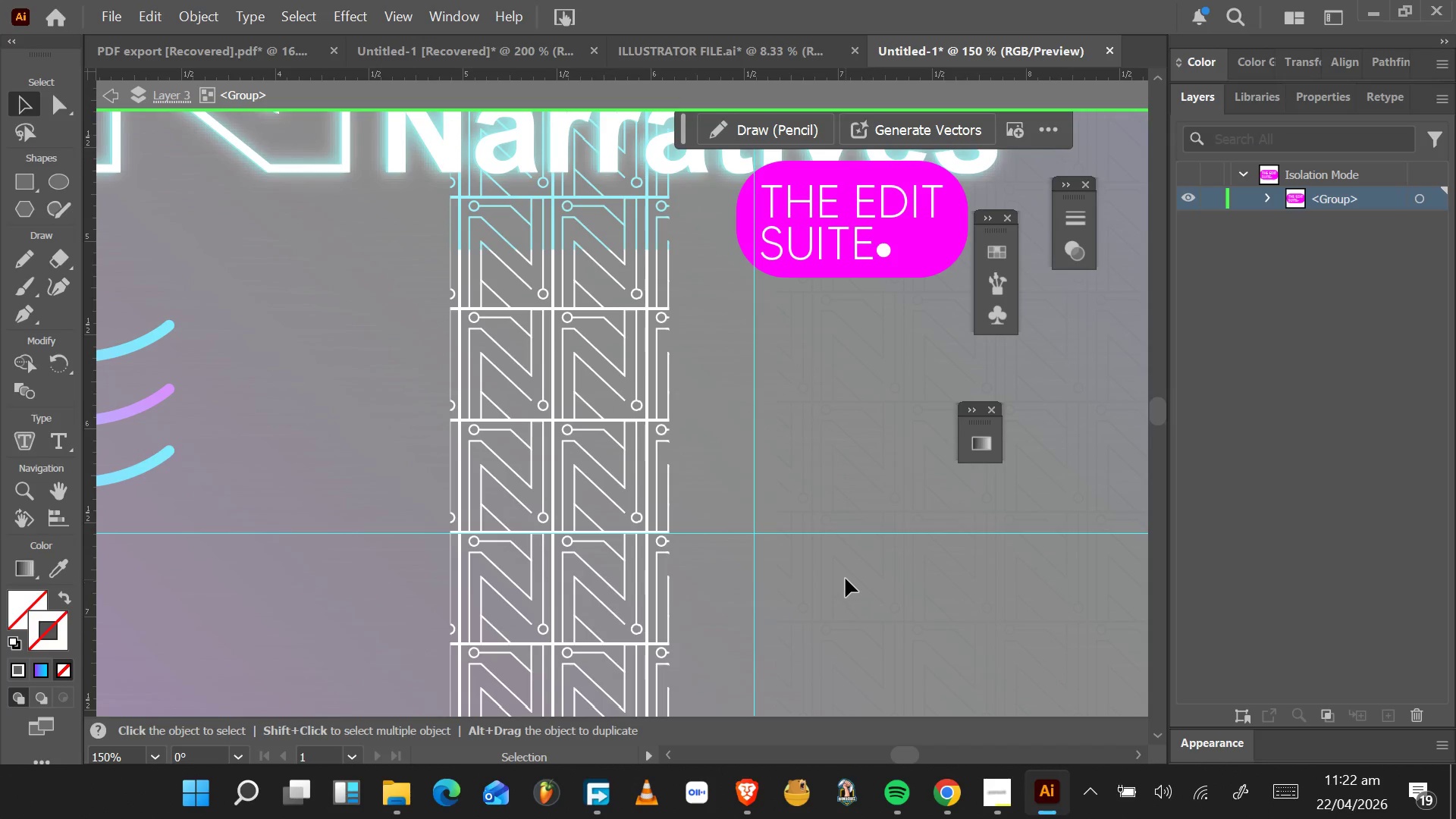 
scroll: coordinate [843, 595], scroll_direction: down, amount: 17.0
 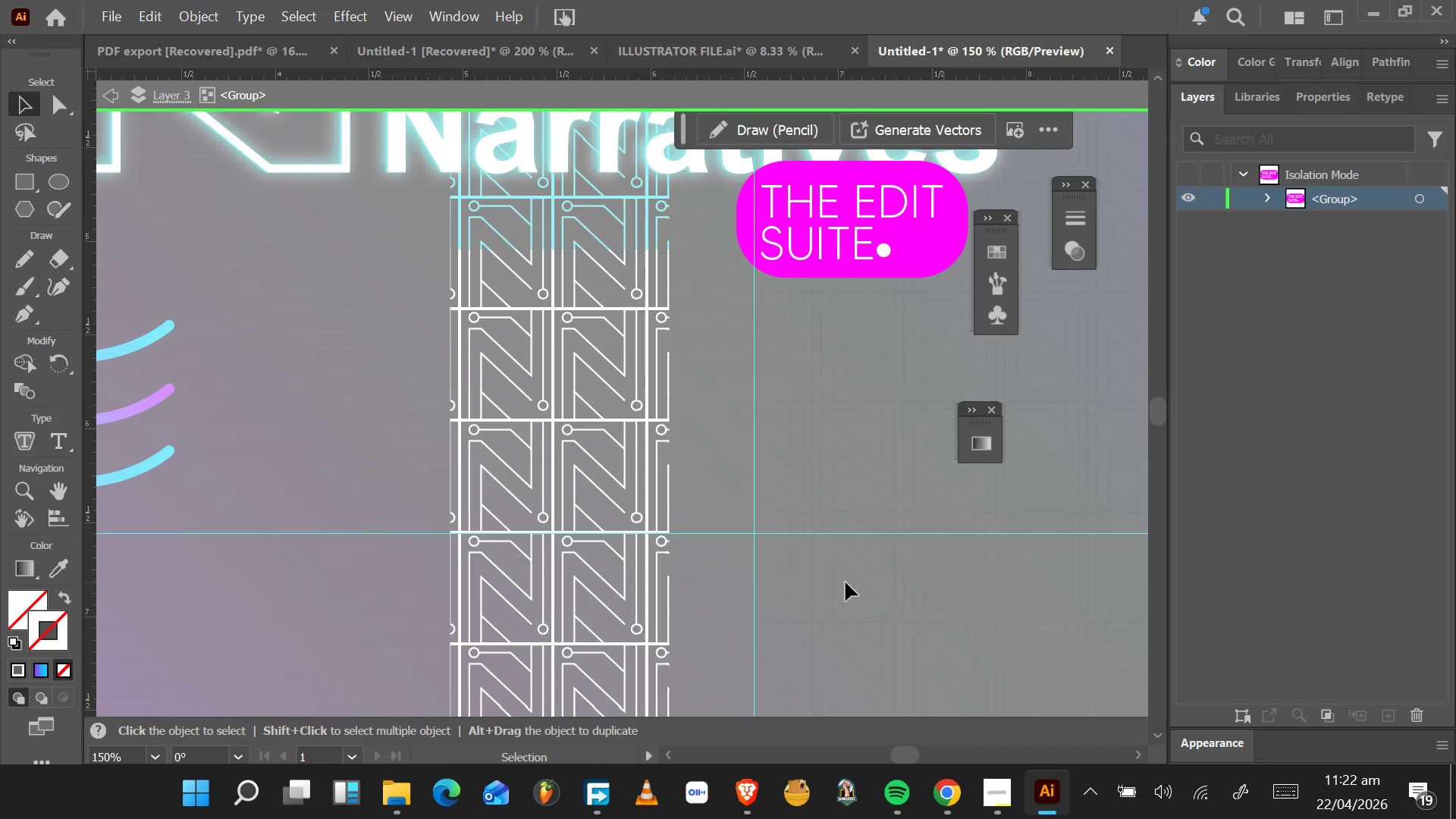 
triple_click([846, 579])
 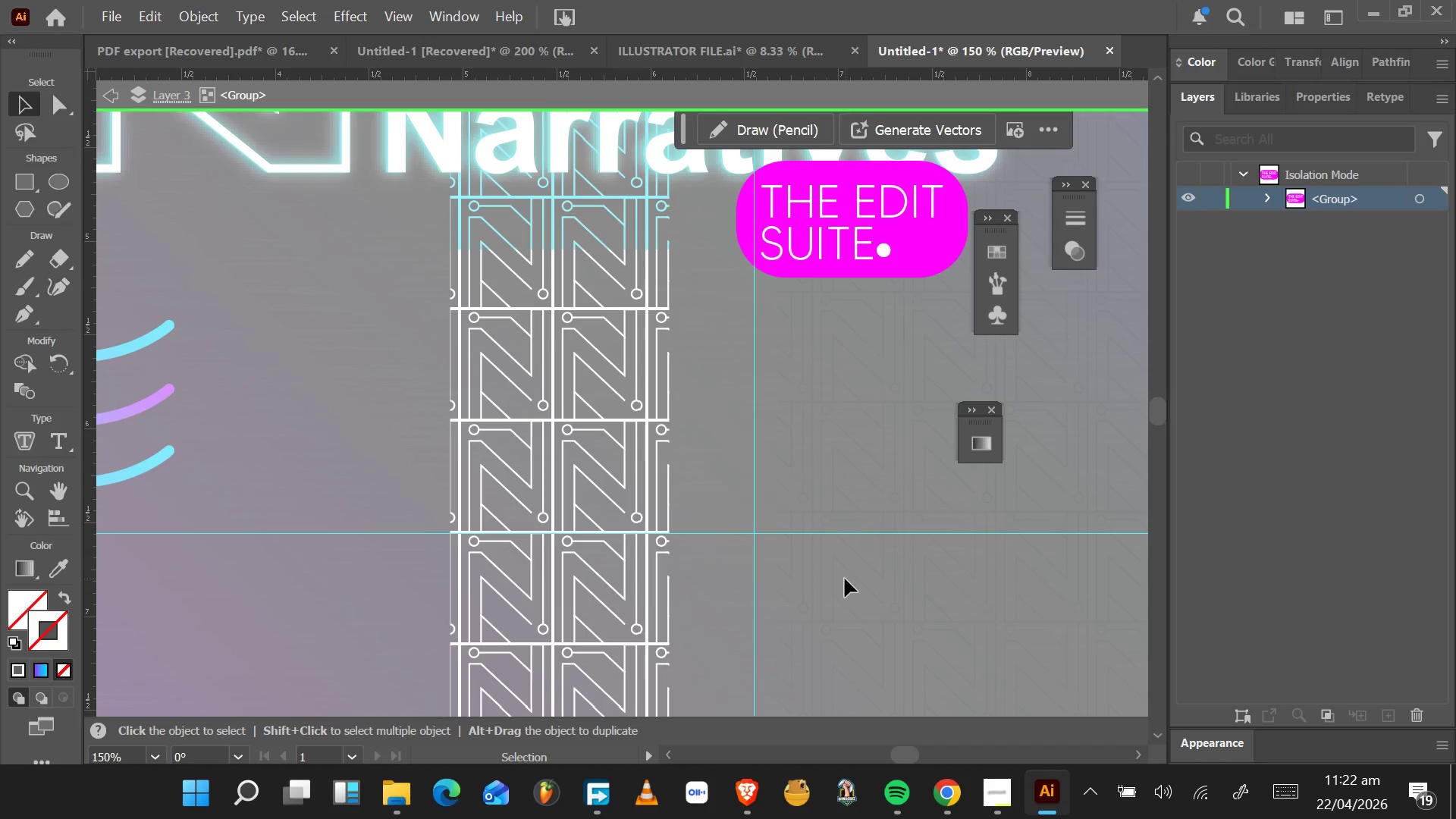 
triple_click([845, 579])
 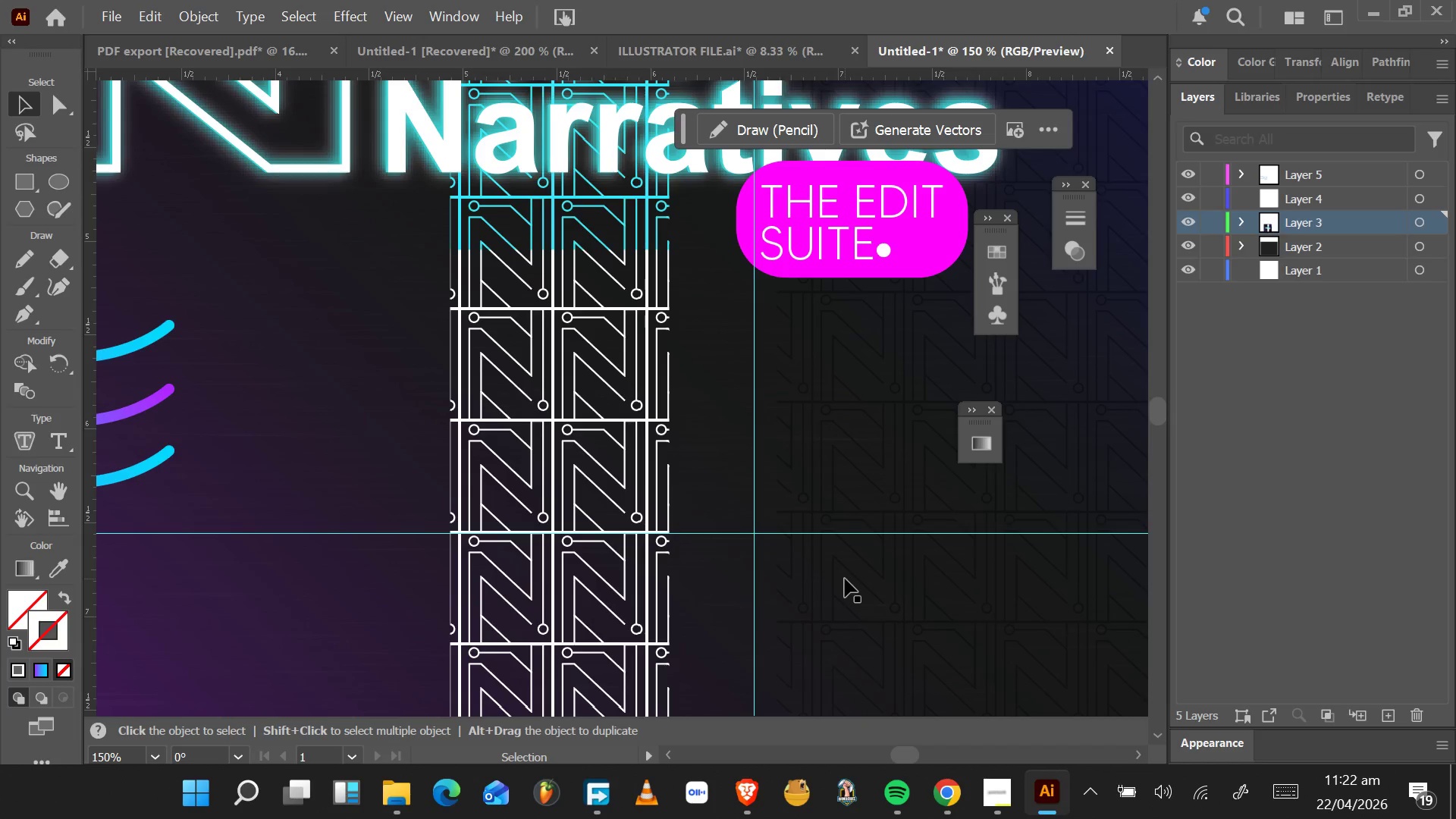 
hold_key(key=AltLeft, duration=0.41)
scroll: coordinate [845, 572], scroll_direction: down, amount: 9.0
 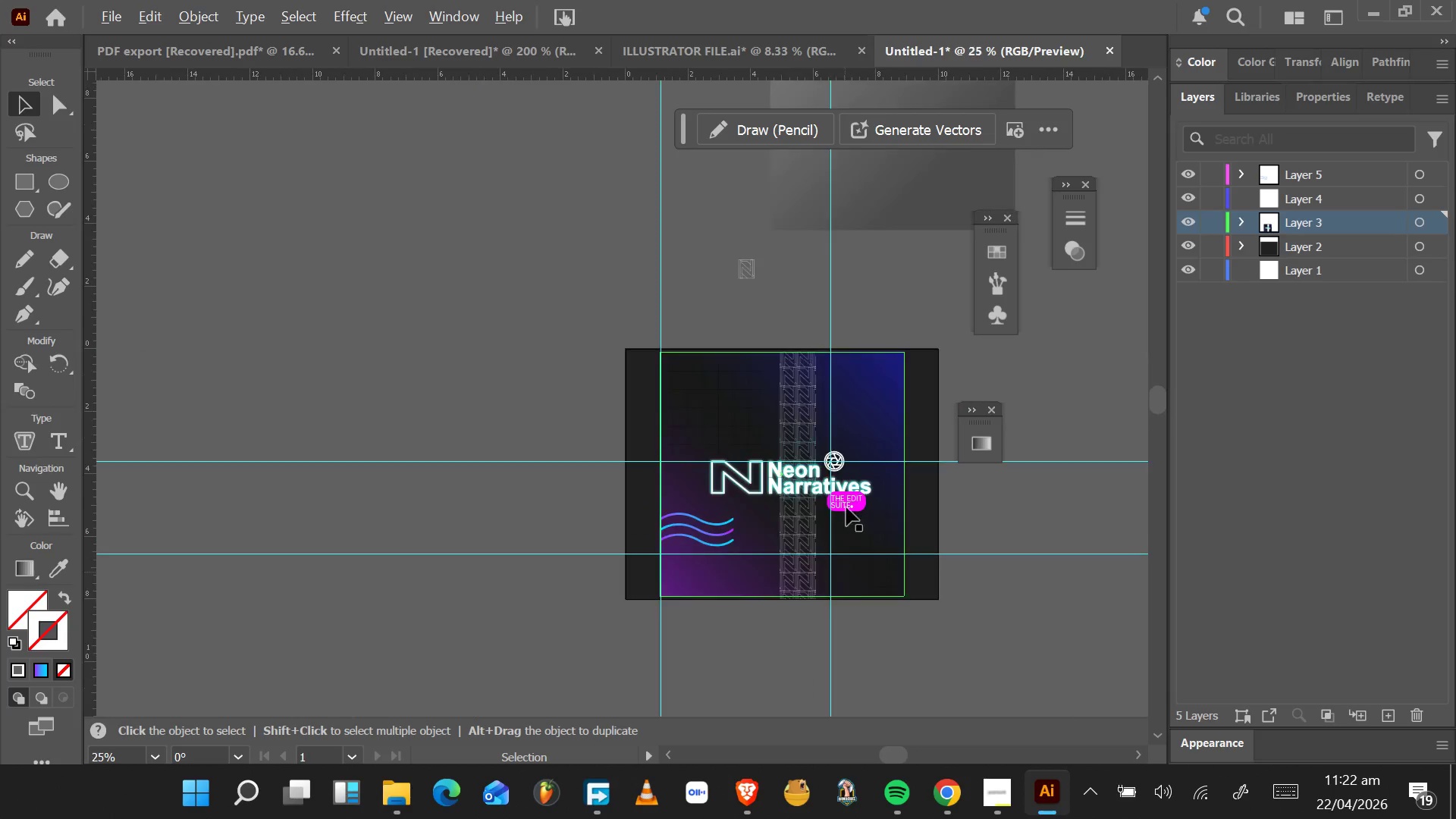 
key(Alt+AltLeft)
 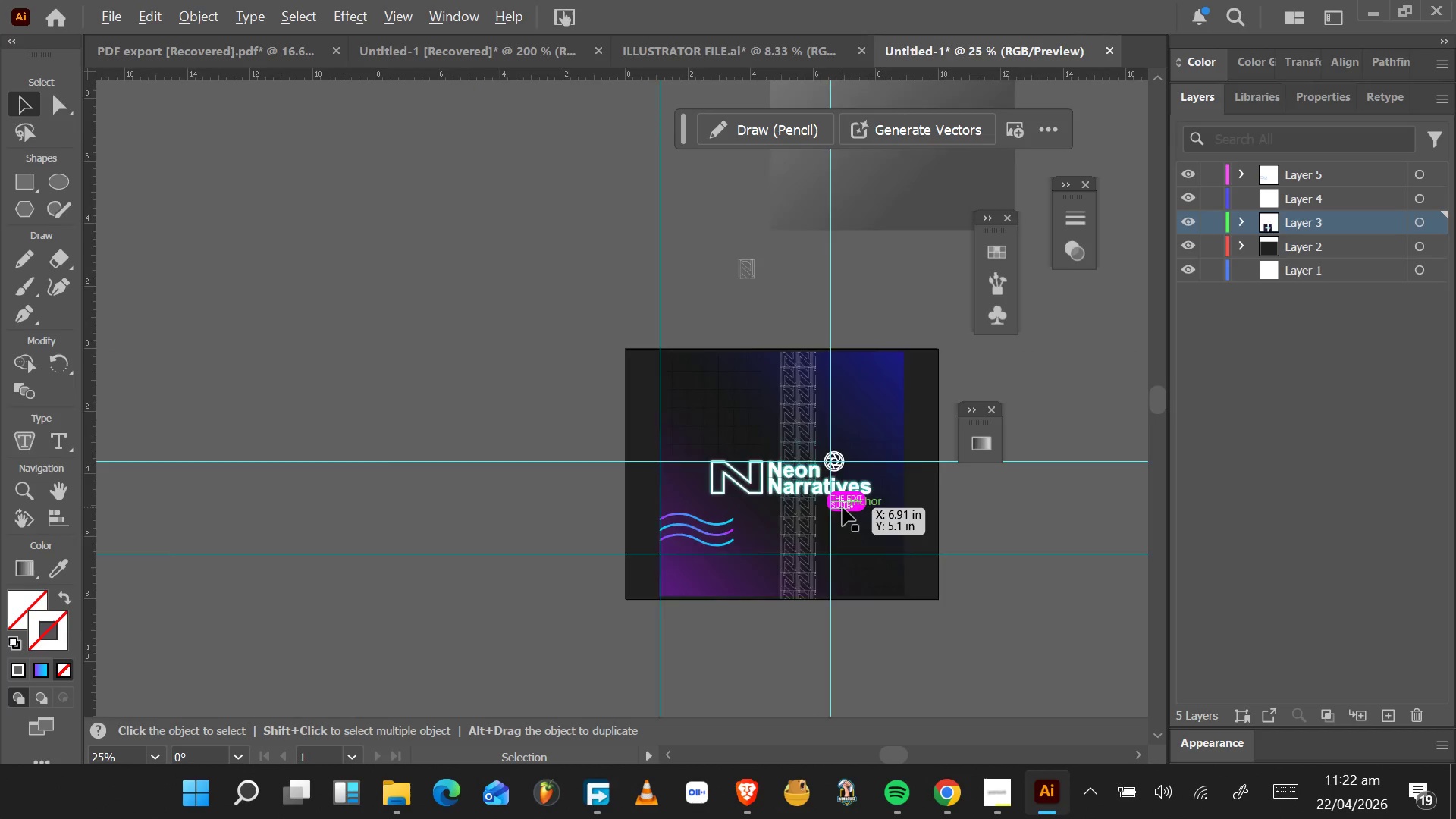 
scroll: coordinate [843, 507], scroll_direction: up, amount: 2.0
 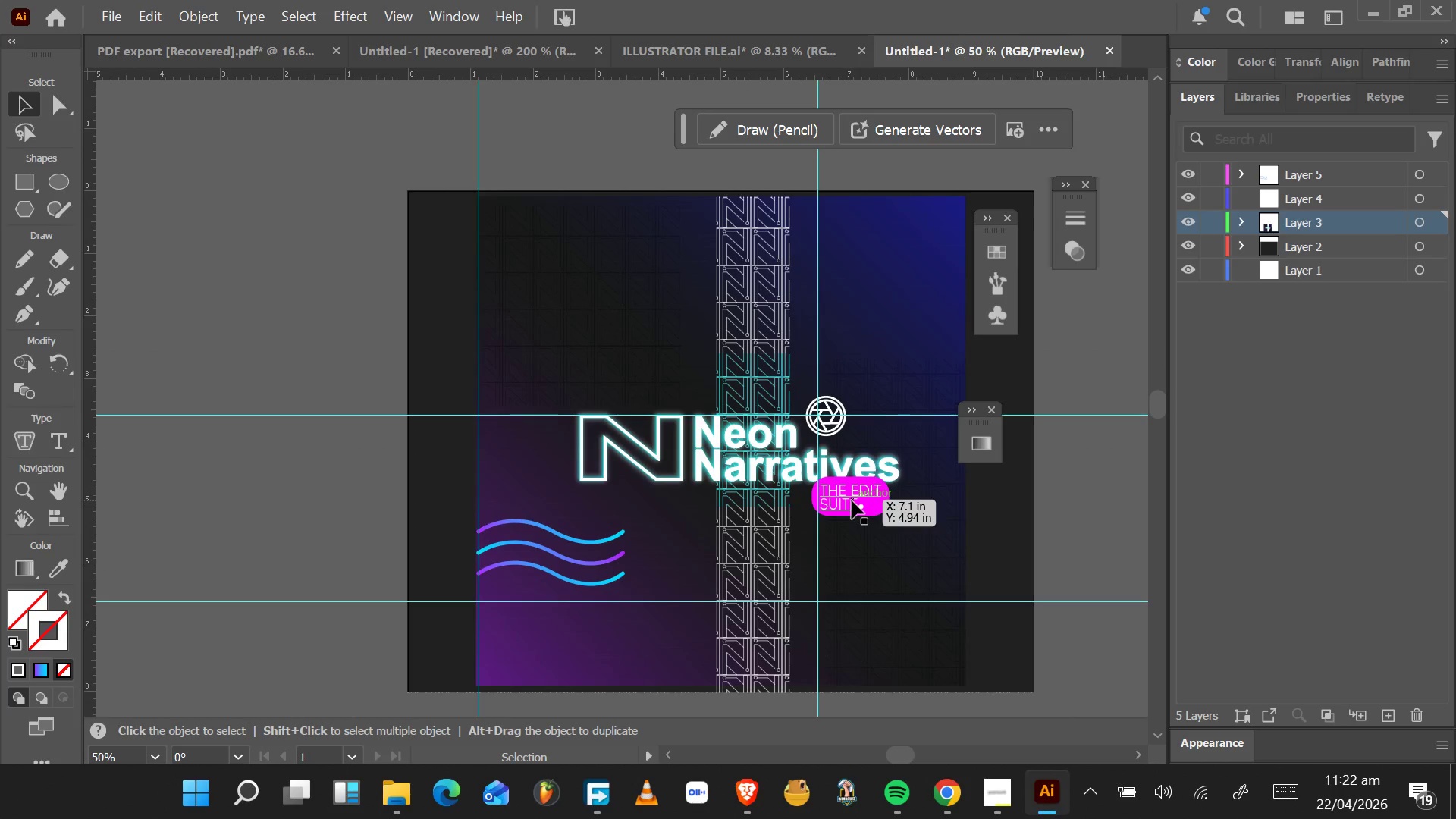 
left_click_drag(start_coordinate=[851, 500], to_coordinate=[753, 514])
 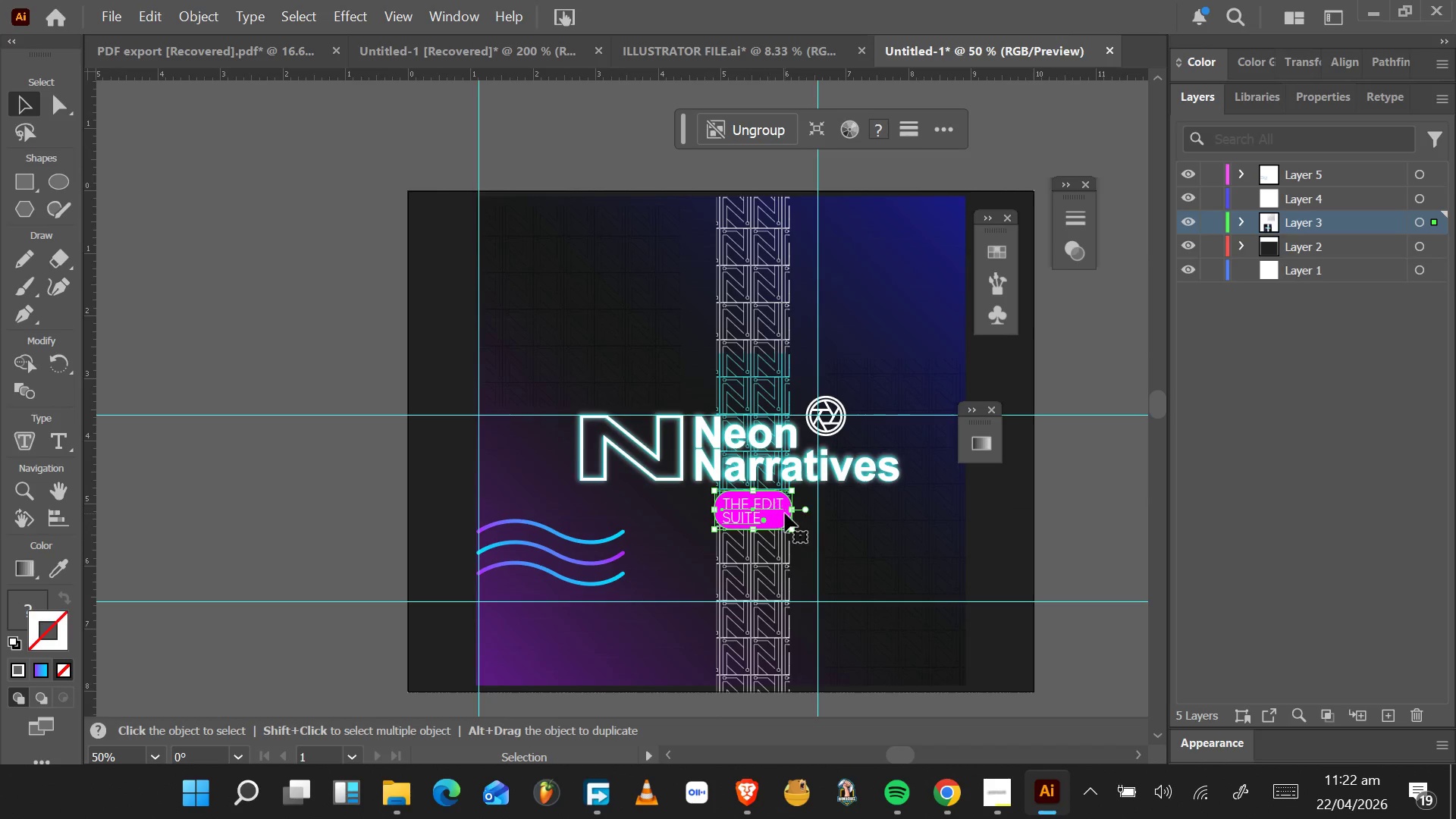 
hold_key(key=AltLeft, duration=0.53)
scroll: coordinate [785, 513], scroll_direction: down, amount: 2.0